 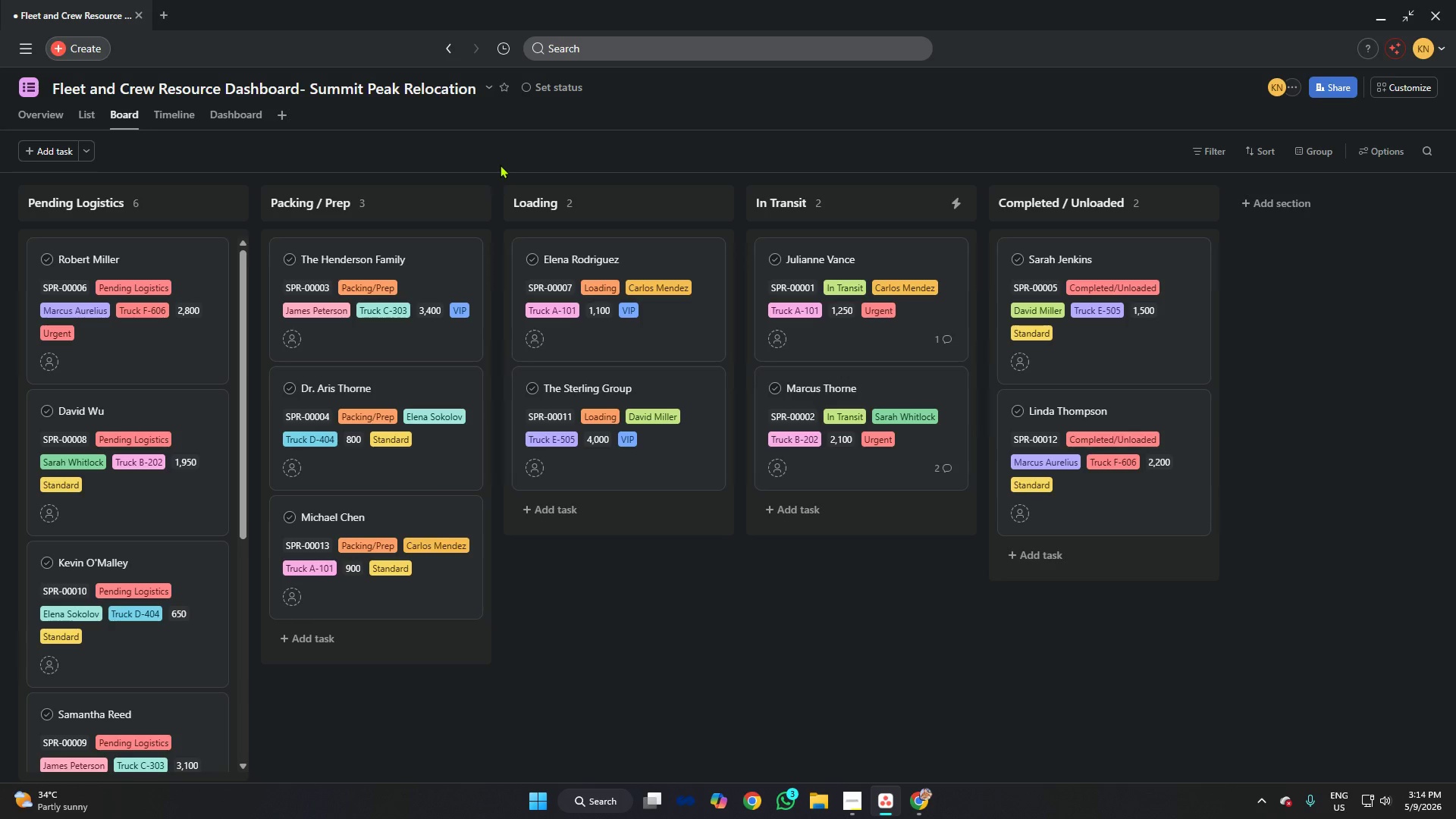 
key(Meta+Shift+S)
 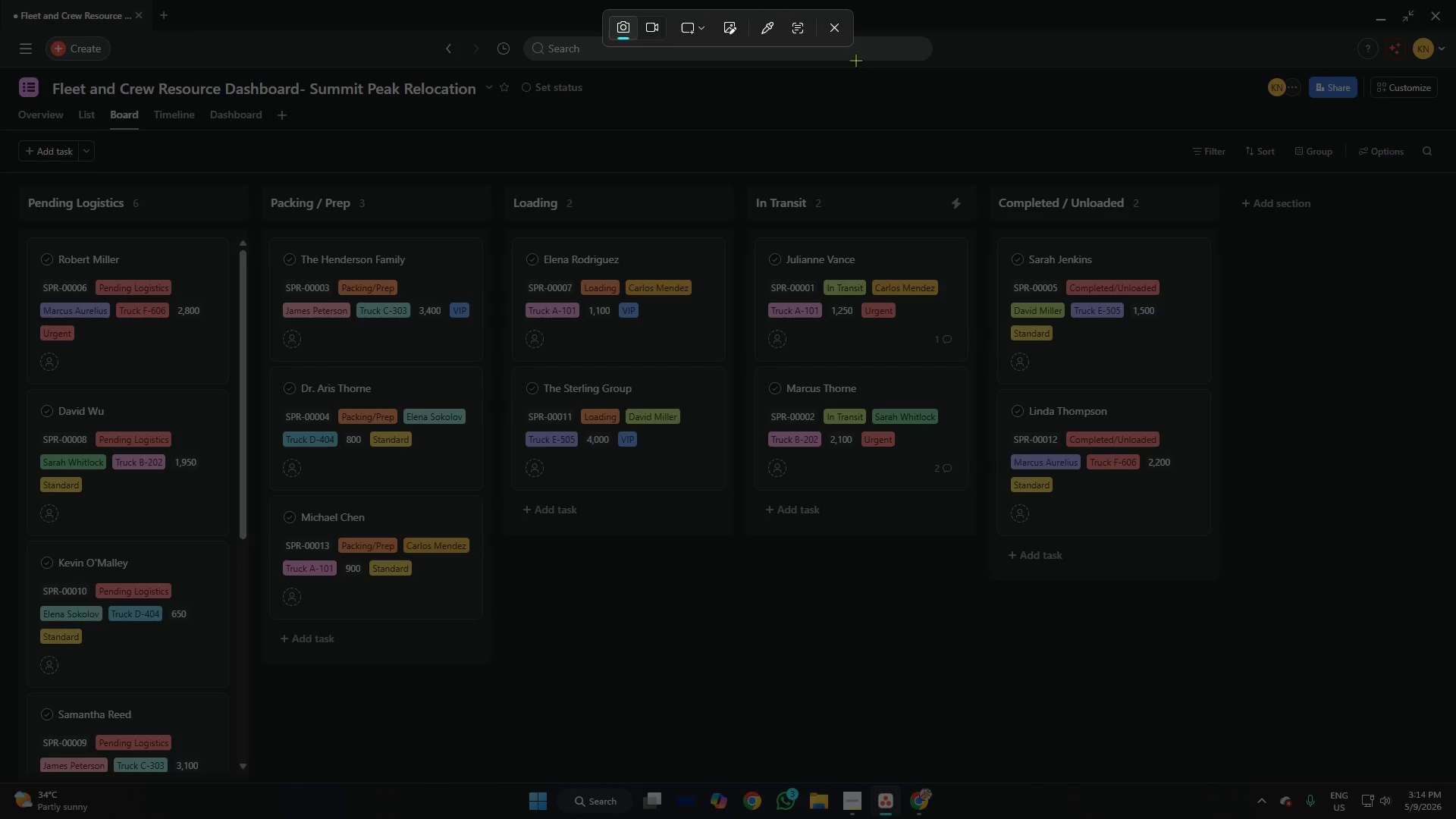 
left_click([837, 30])
 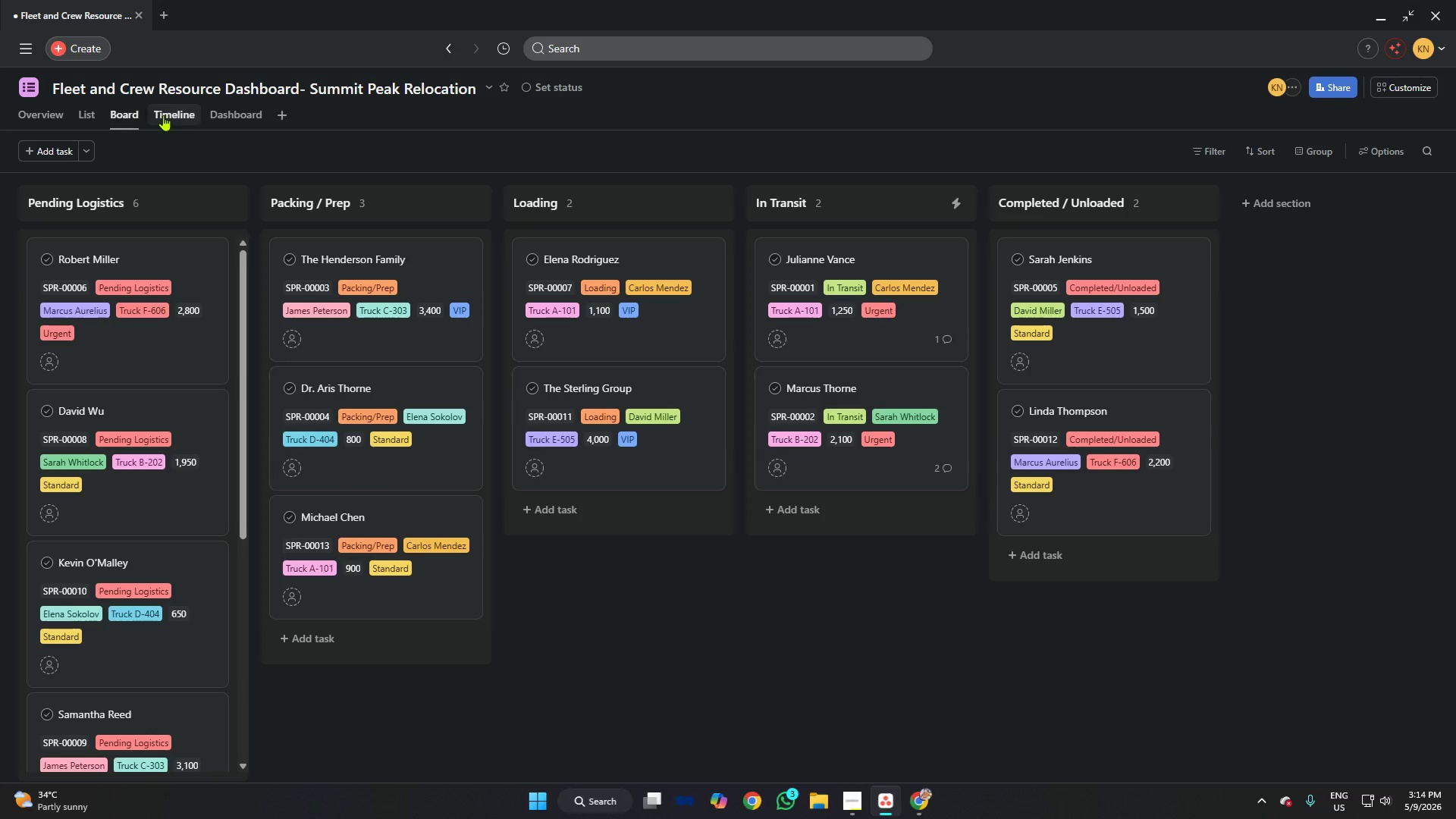 
left_click([177, 115])
 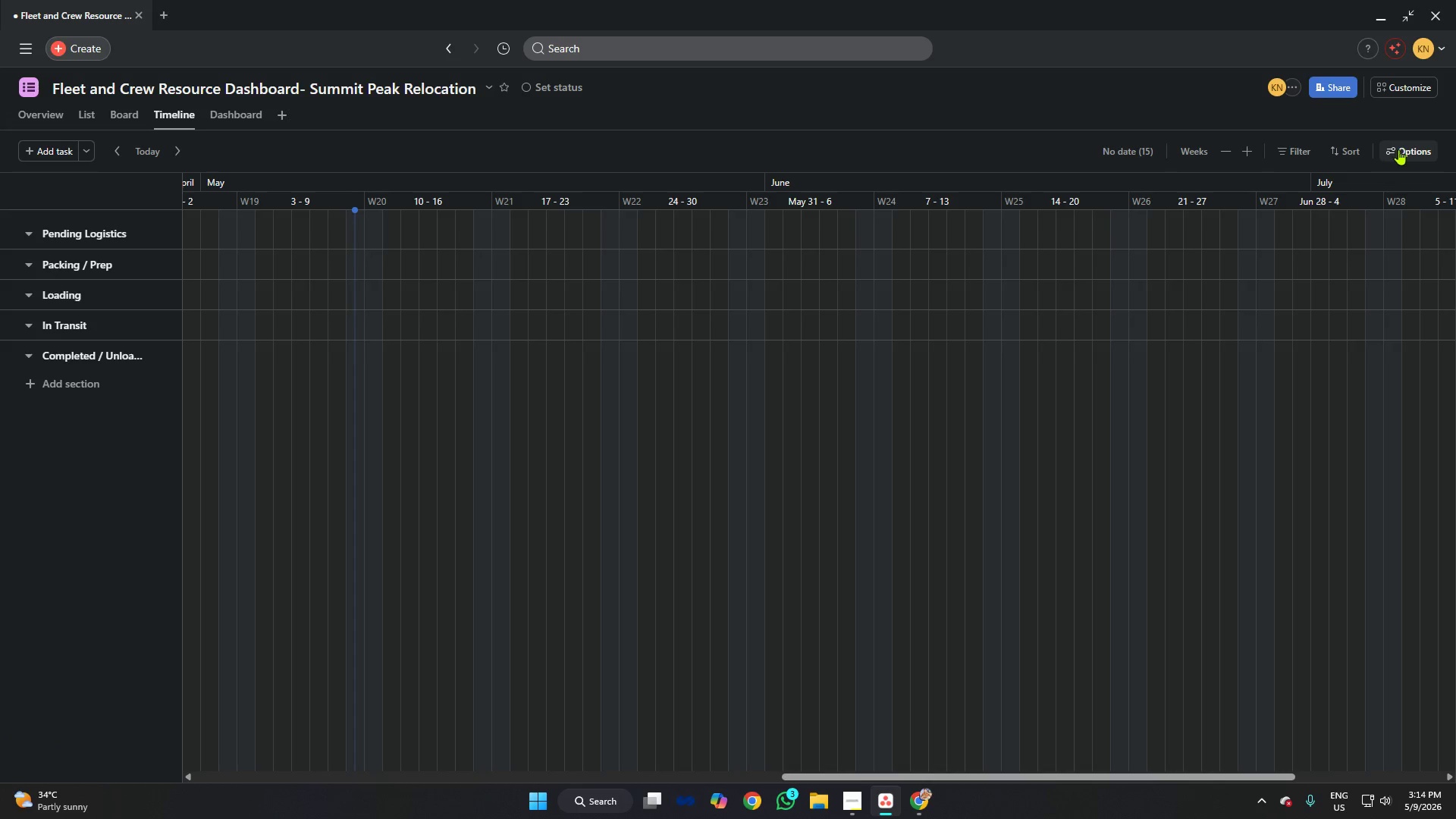 
wait(5.28)
 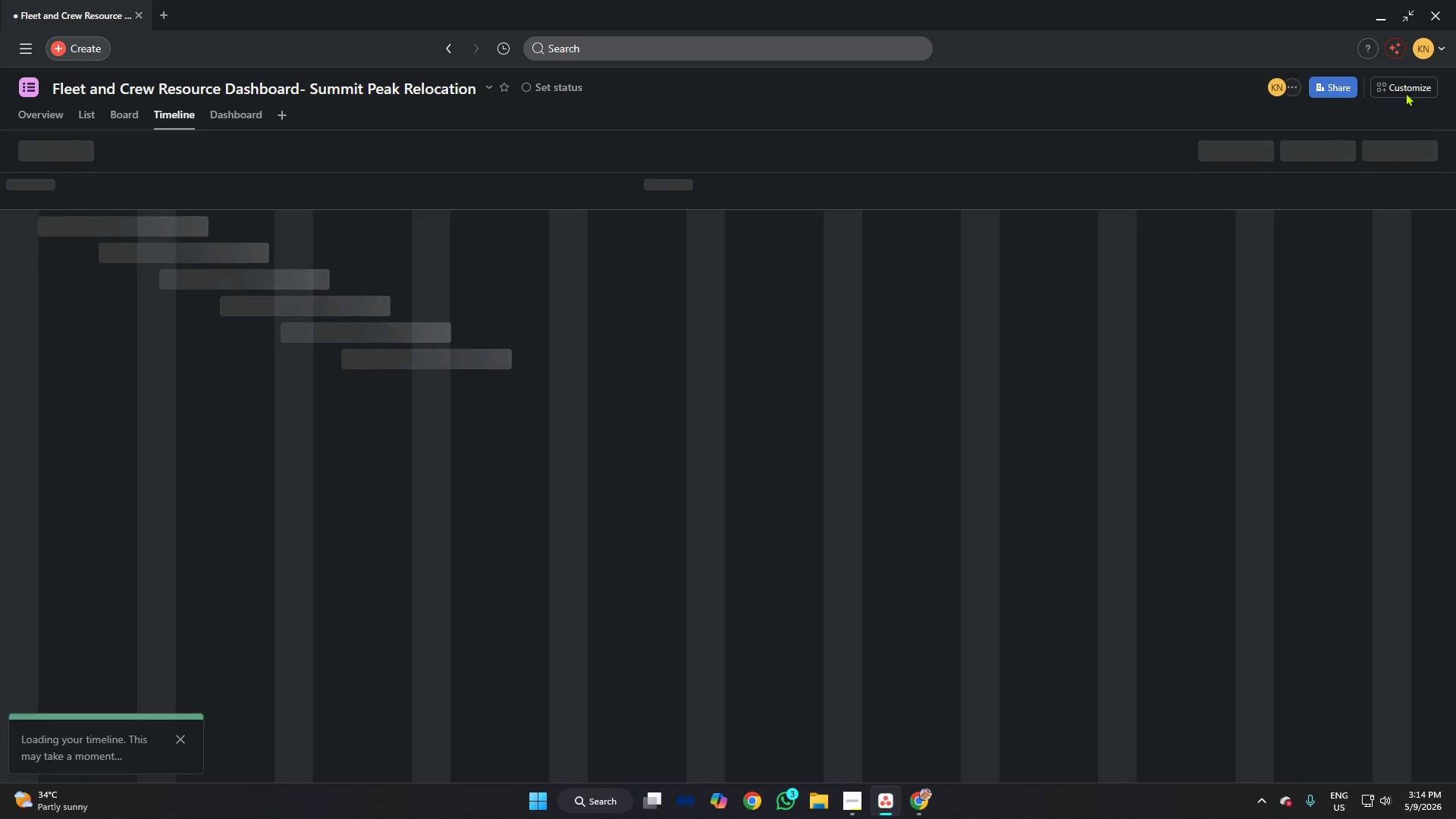 
left_click([1255, 285])
 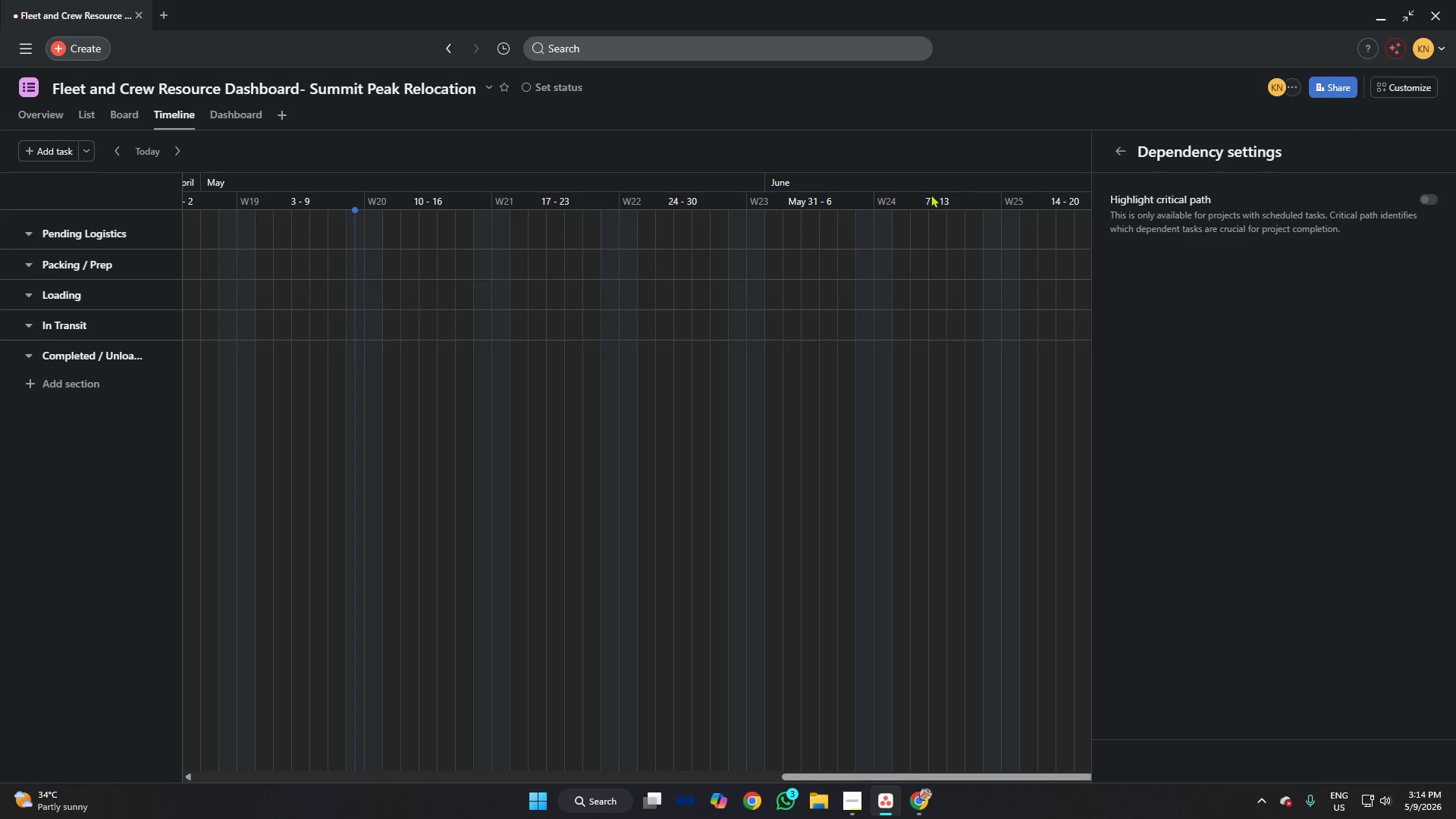 
left_click([872, 136])
 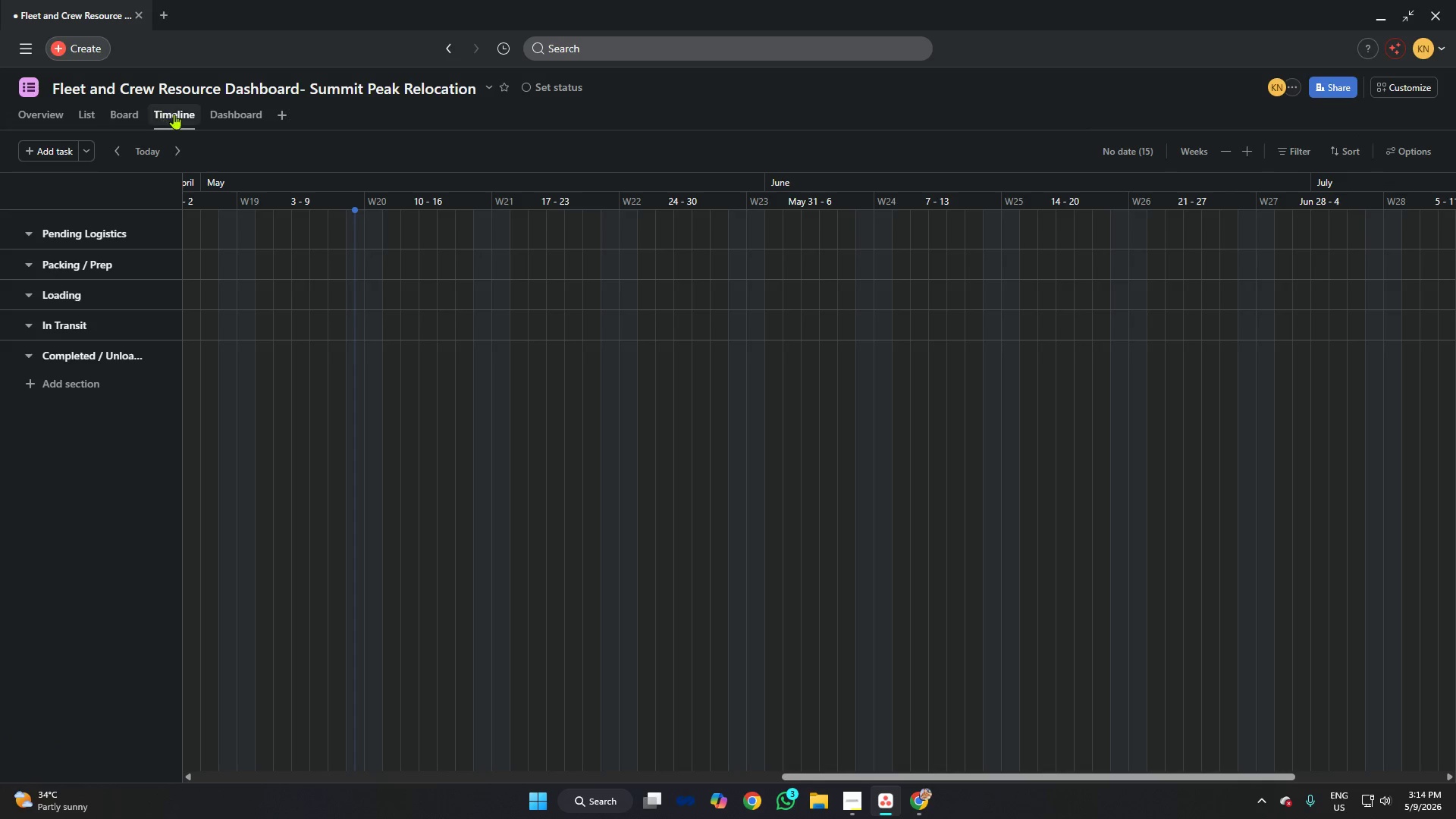 
right_click([175, 112])
 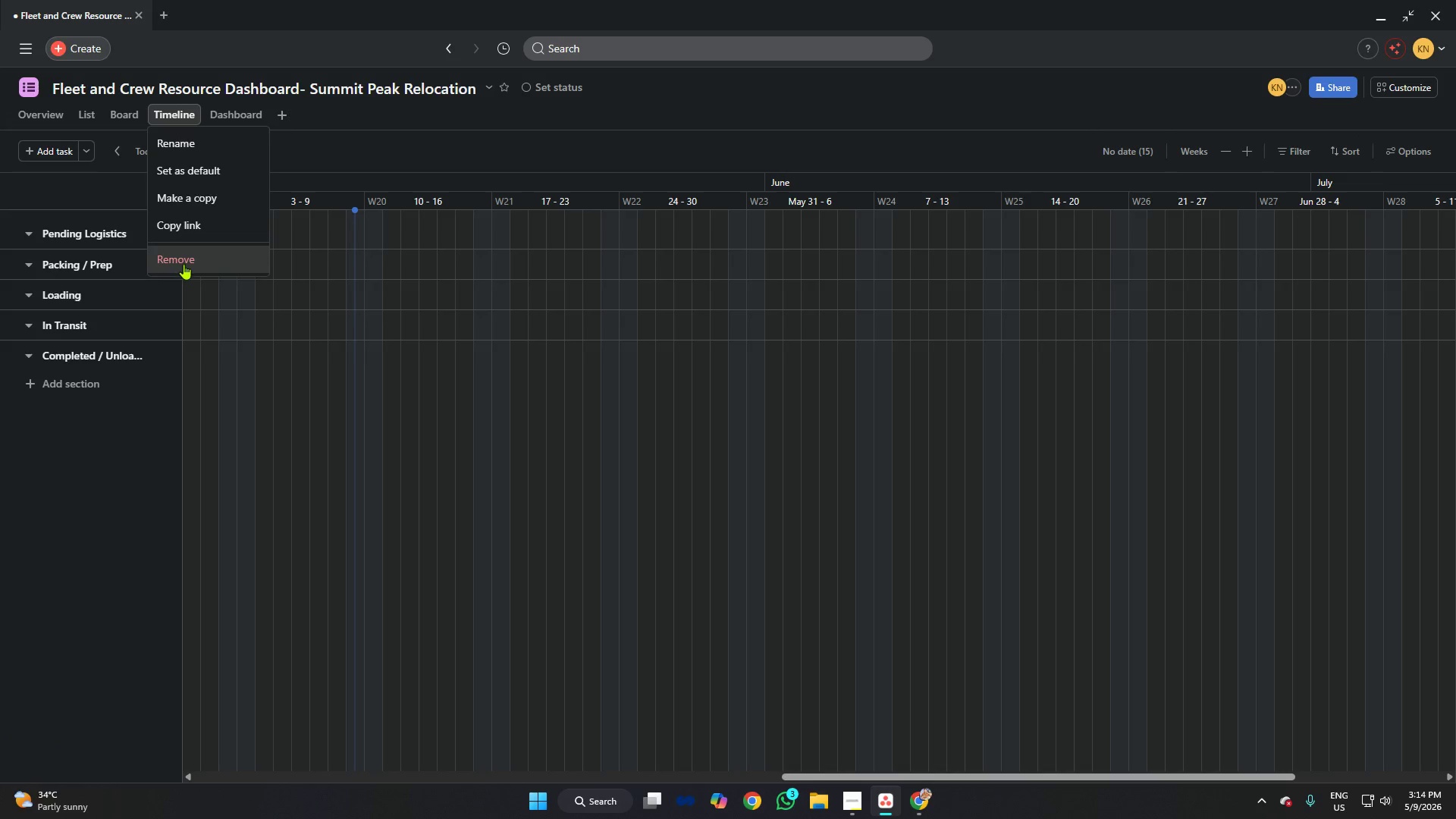 
left_click([184, 264])
 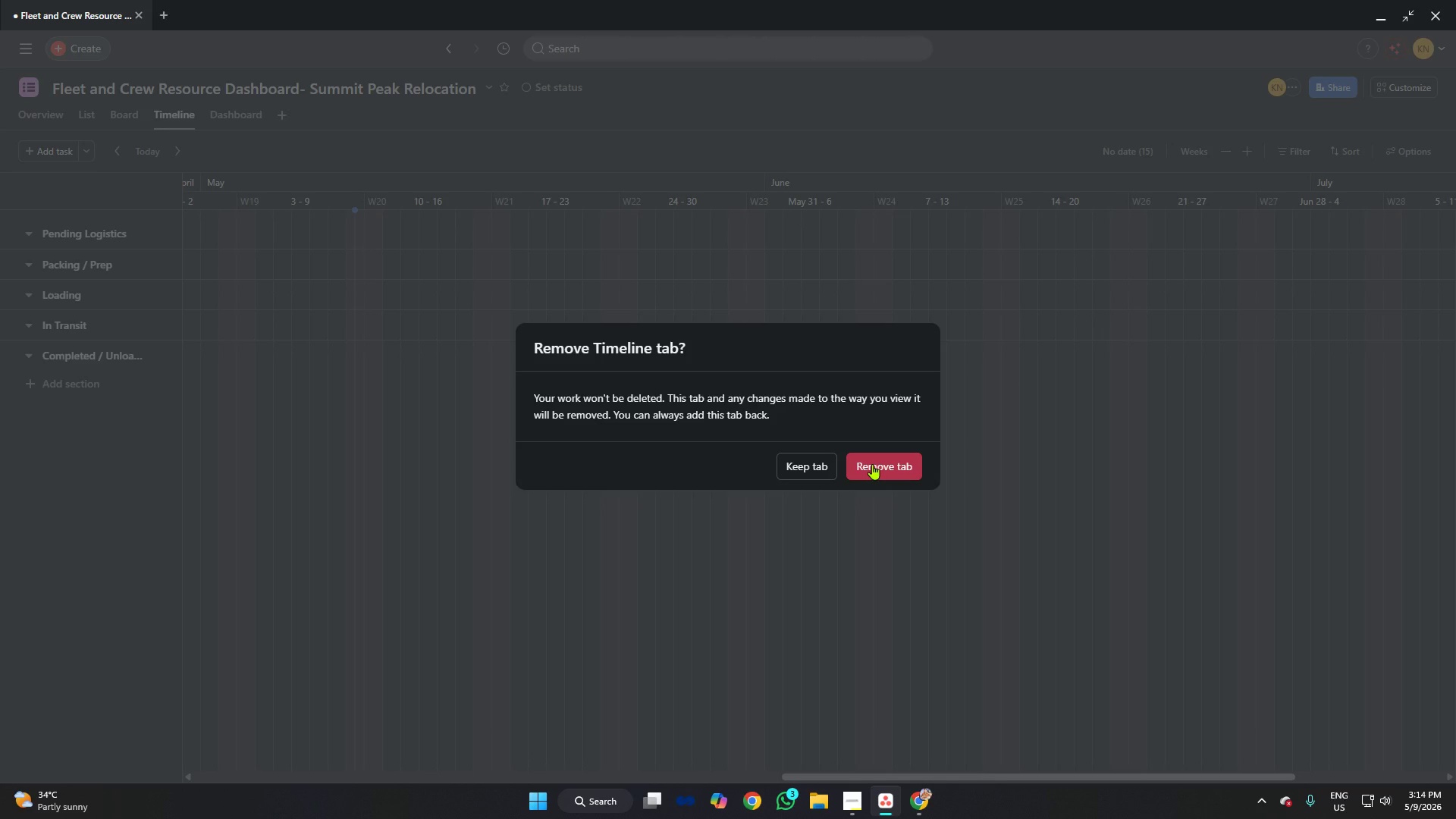 
left_click([872, 464])
 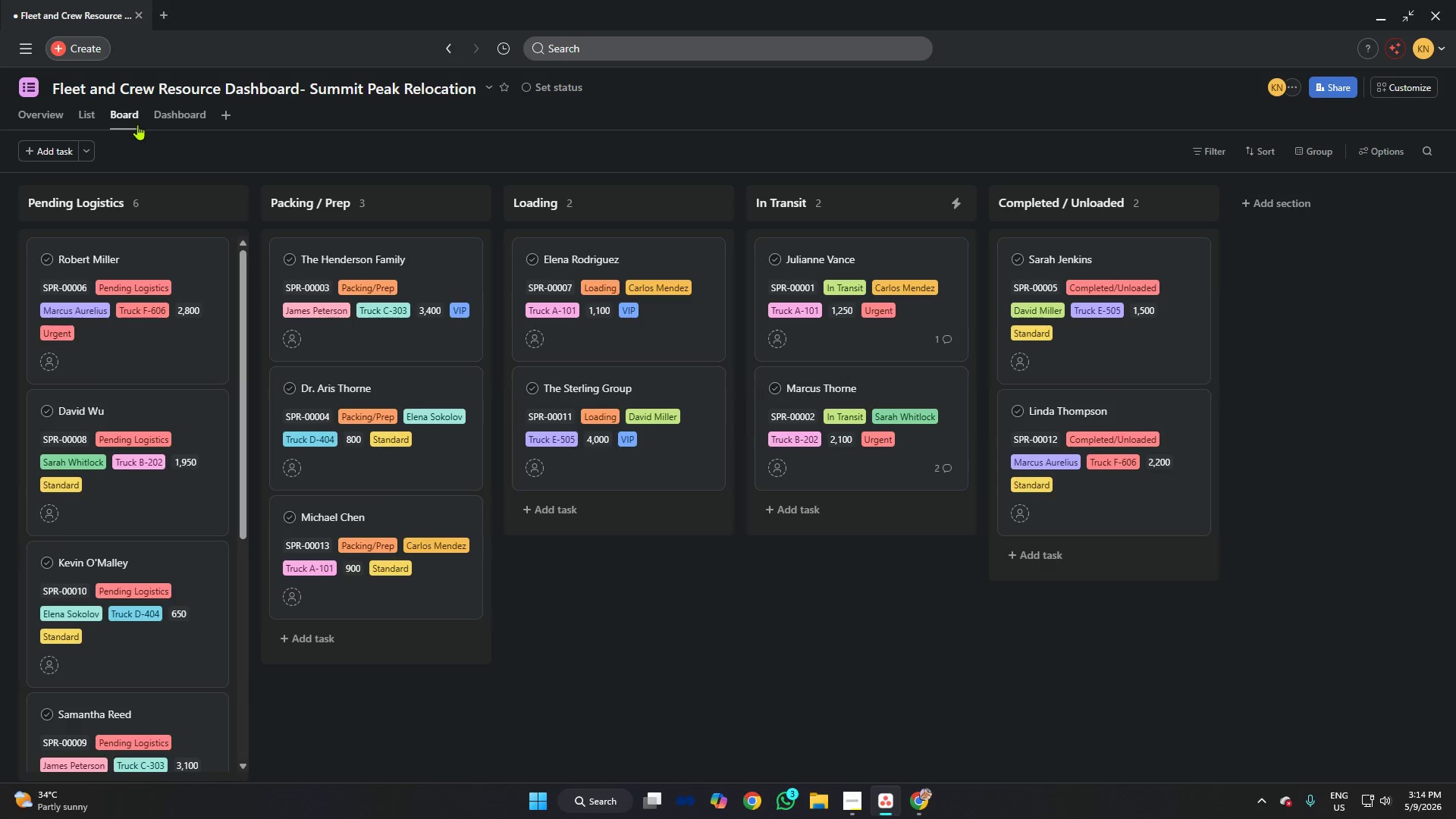 
left_click([174, 118])
 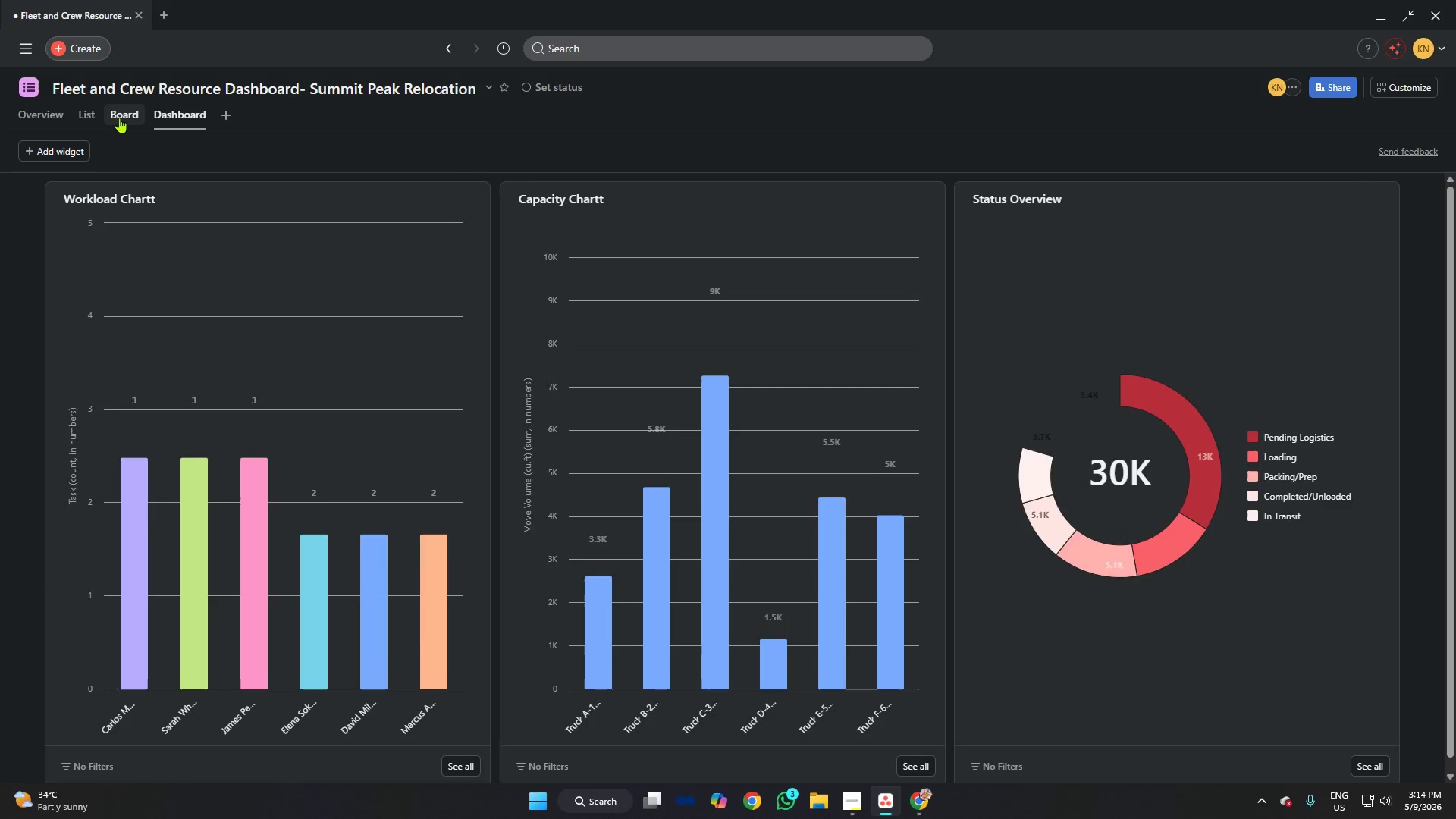 
left_click([119, 118])
 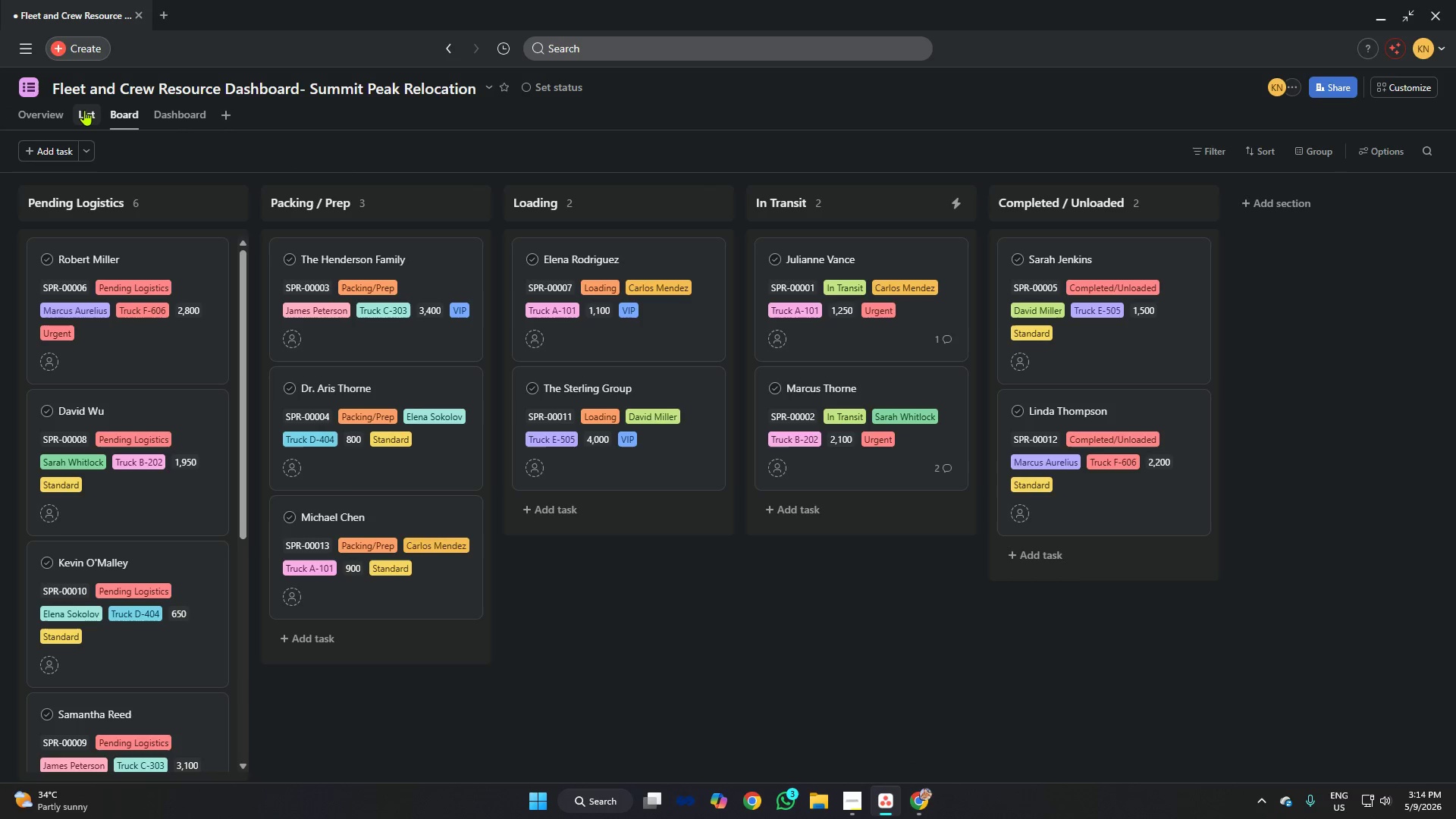 
left_click([84, 110])
 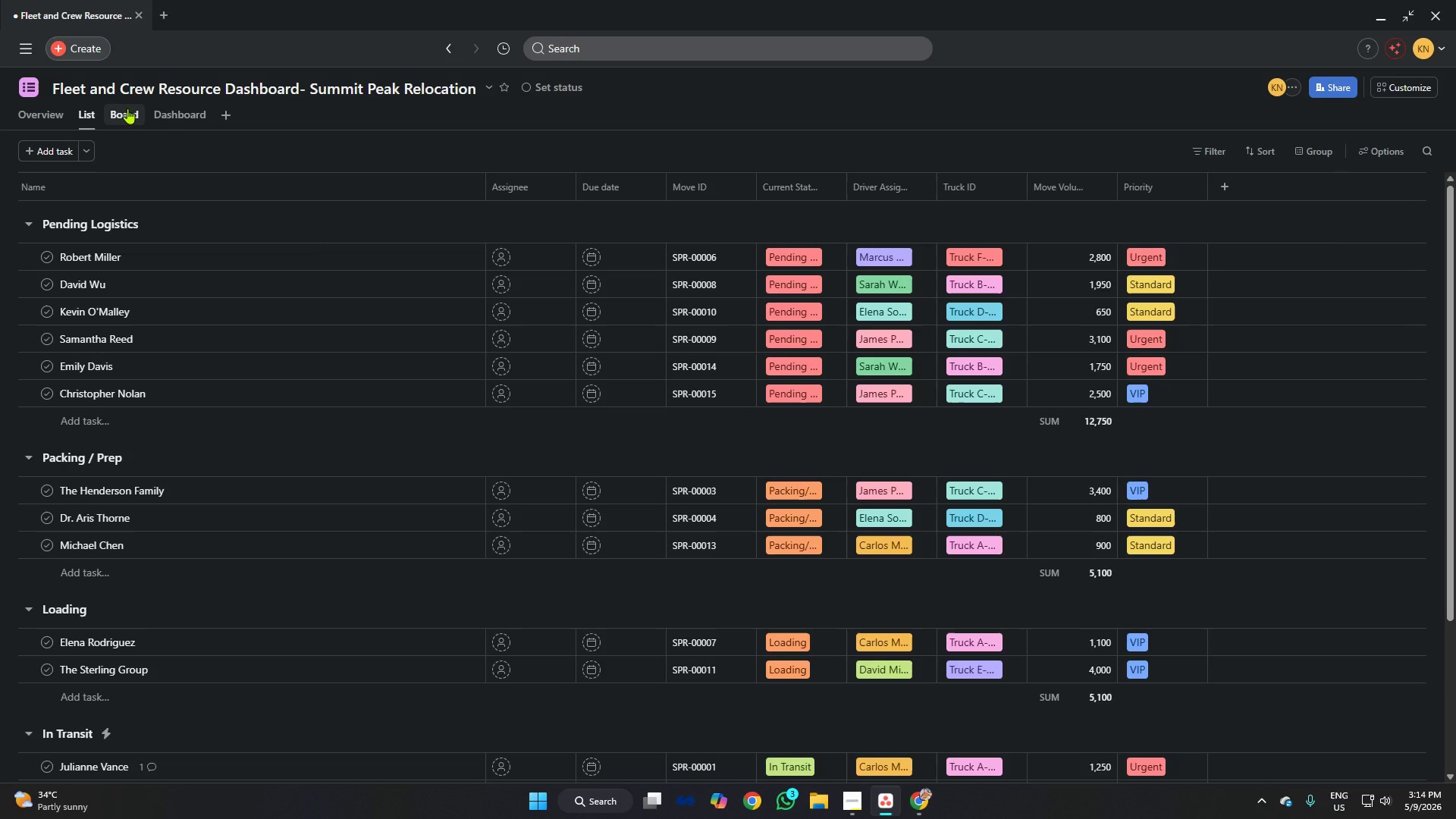 
left_click([127, 108])
 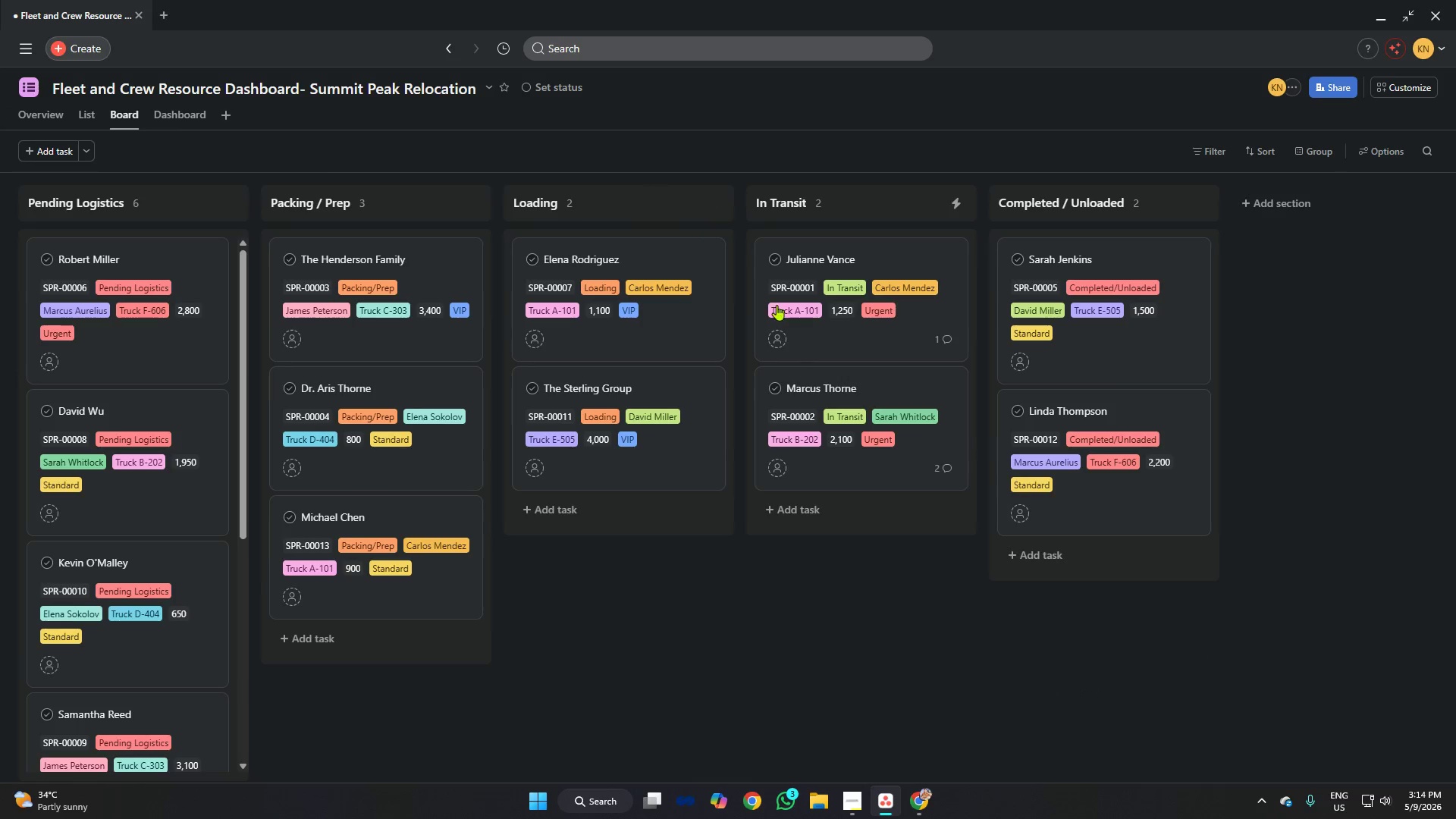 
key(Meta+Shift+S)
 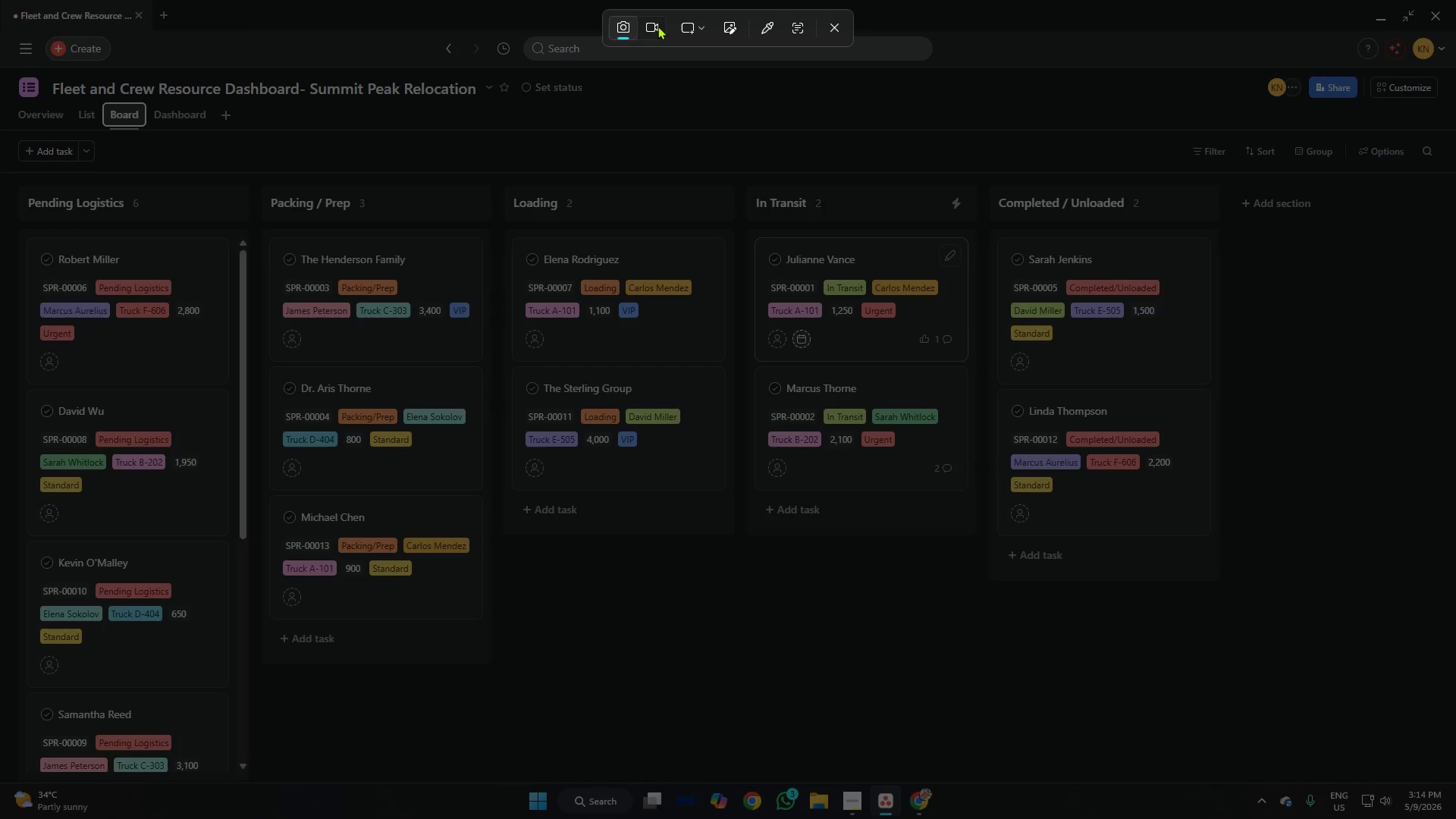 
left_click([652, 24])
 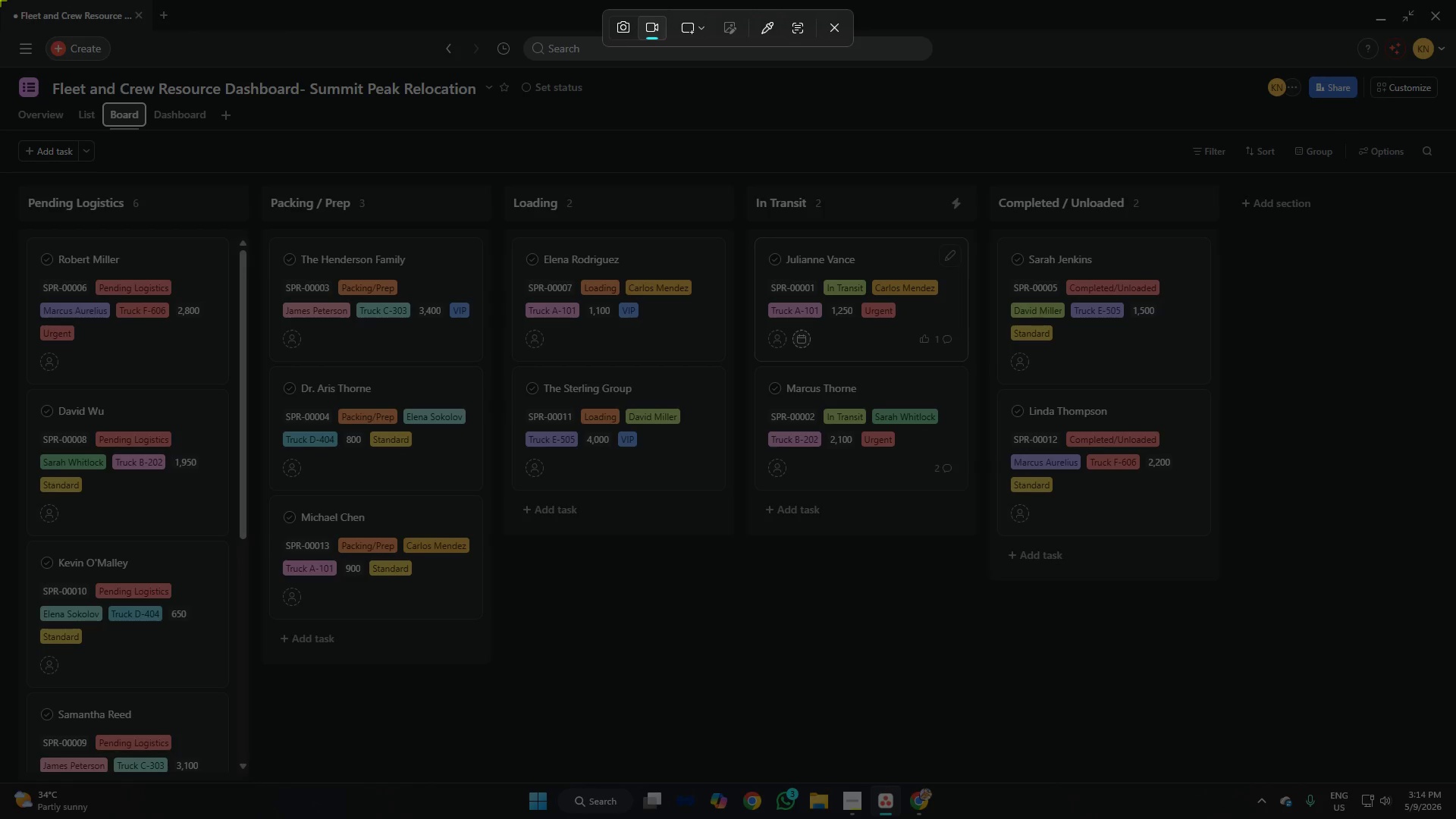 
left_click_drag(start_coordinate=[0, 0], to_coordinate=[1455, 783])
 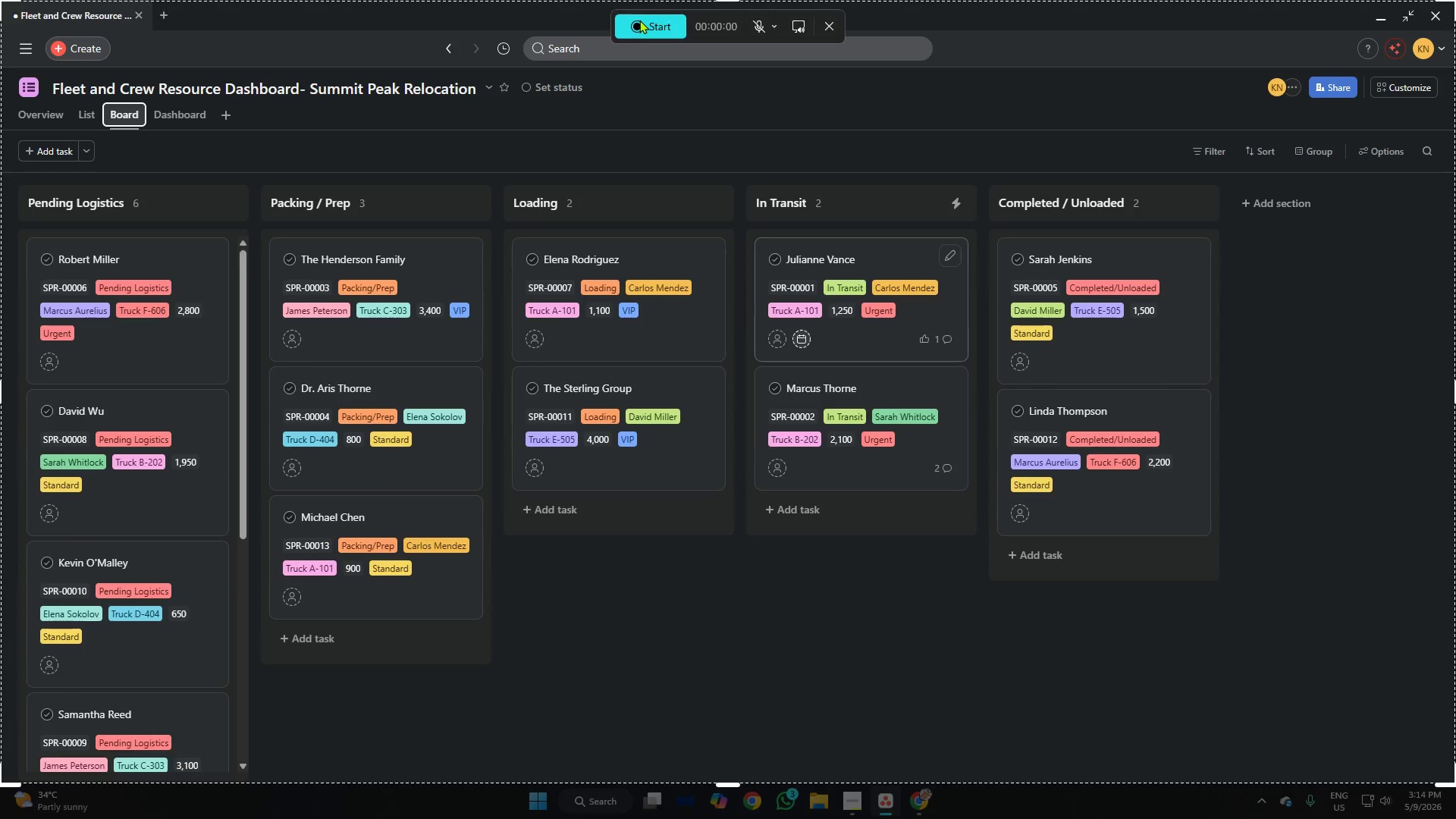 
left_click([639, 20])
 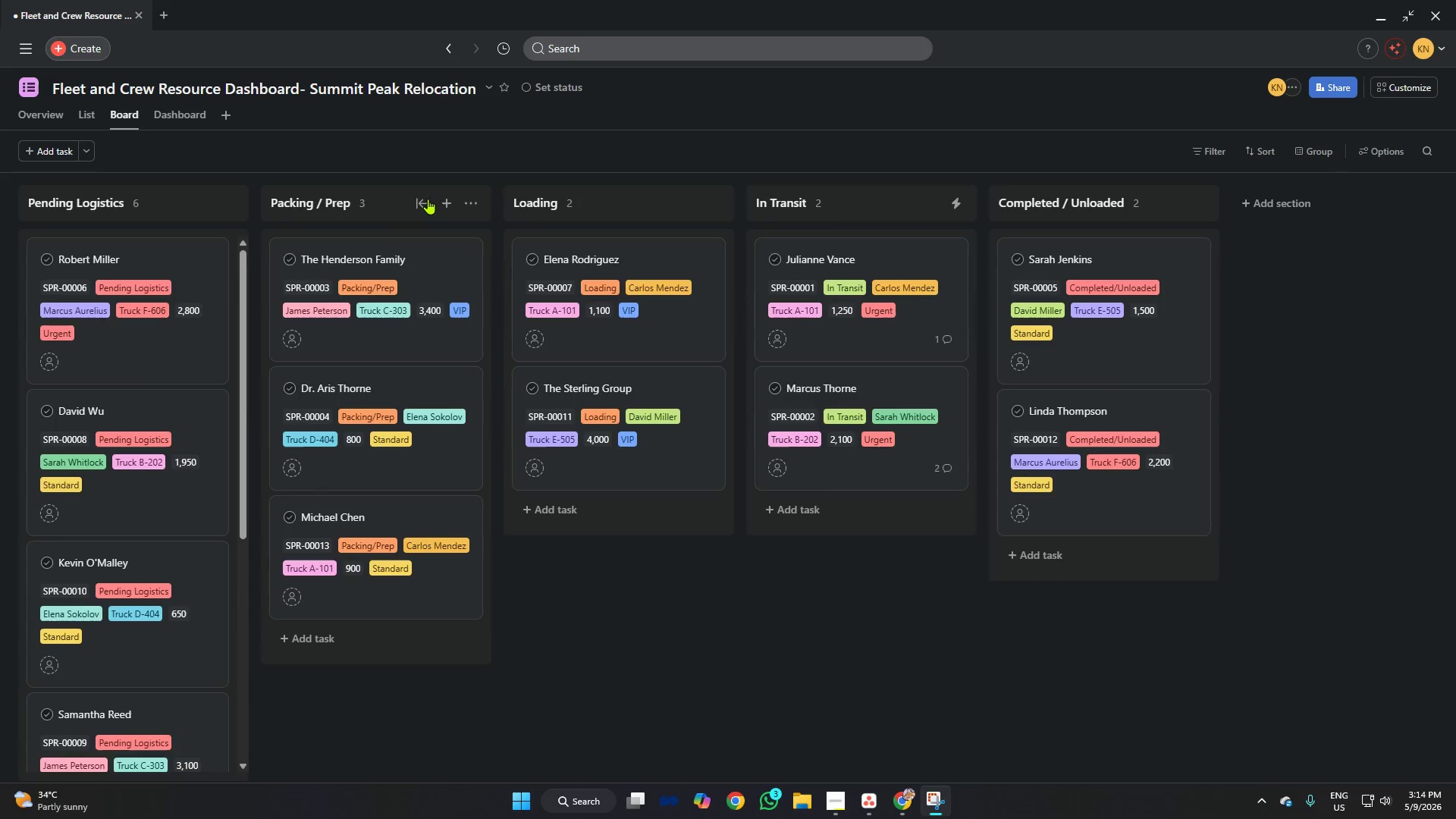 
scroll: coordinate [124, 341], scroll_direction: down, amount: 11.0
 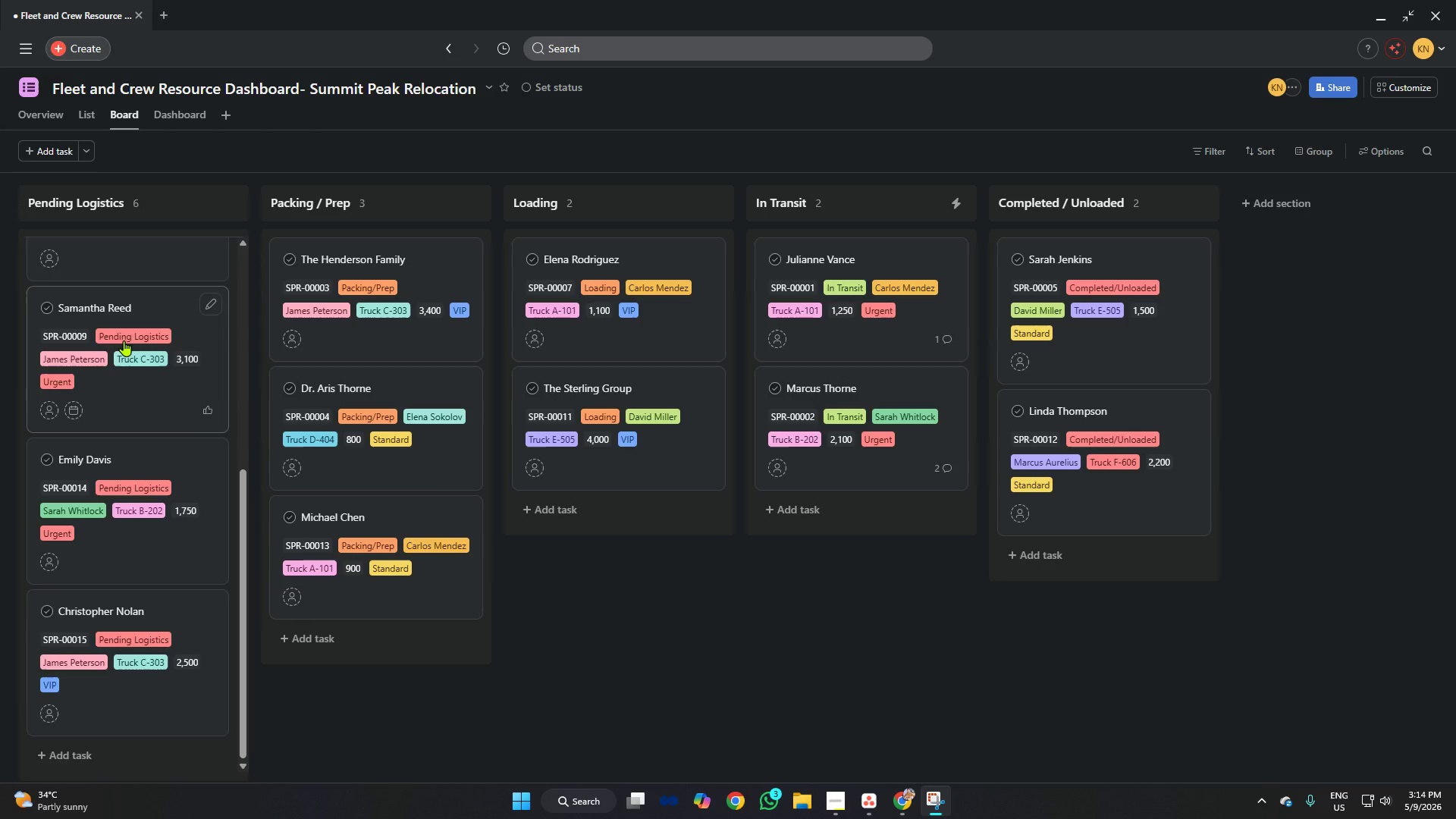 
scroll: coordinate [124, 340], scroll_direction: up, amount: 4.0
 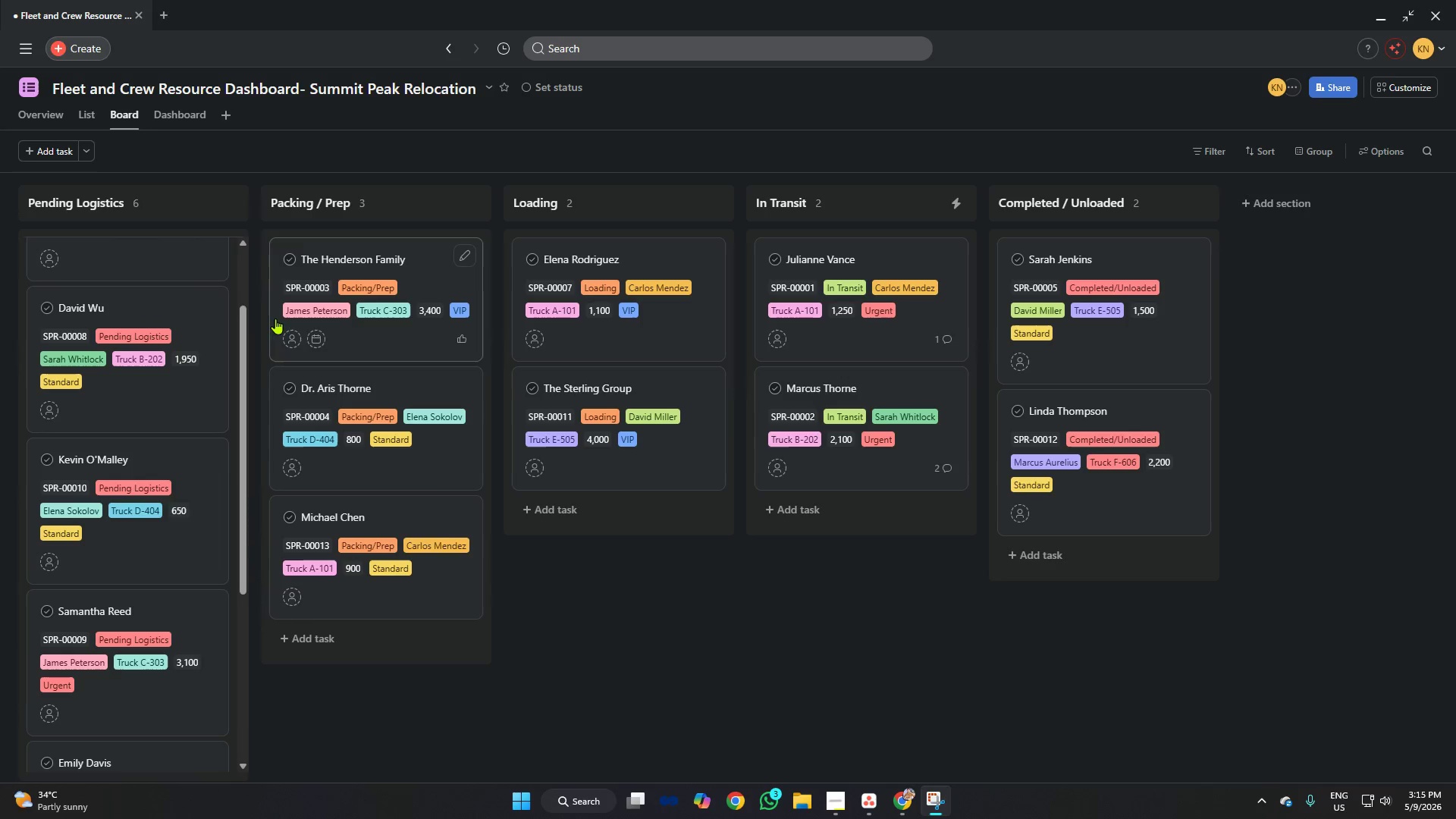 
scroll: coordinate [312, 329], scroll_direction: down, amount: 2.0
 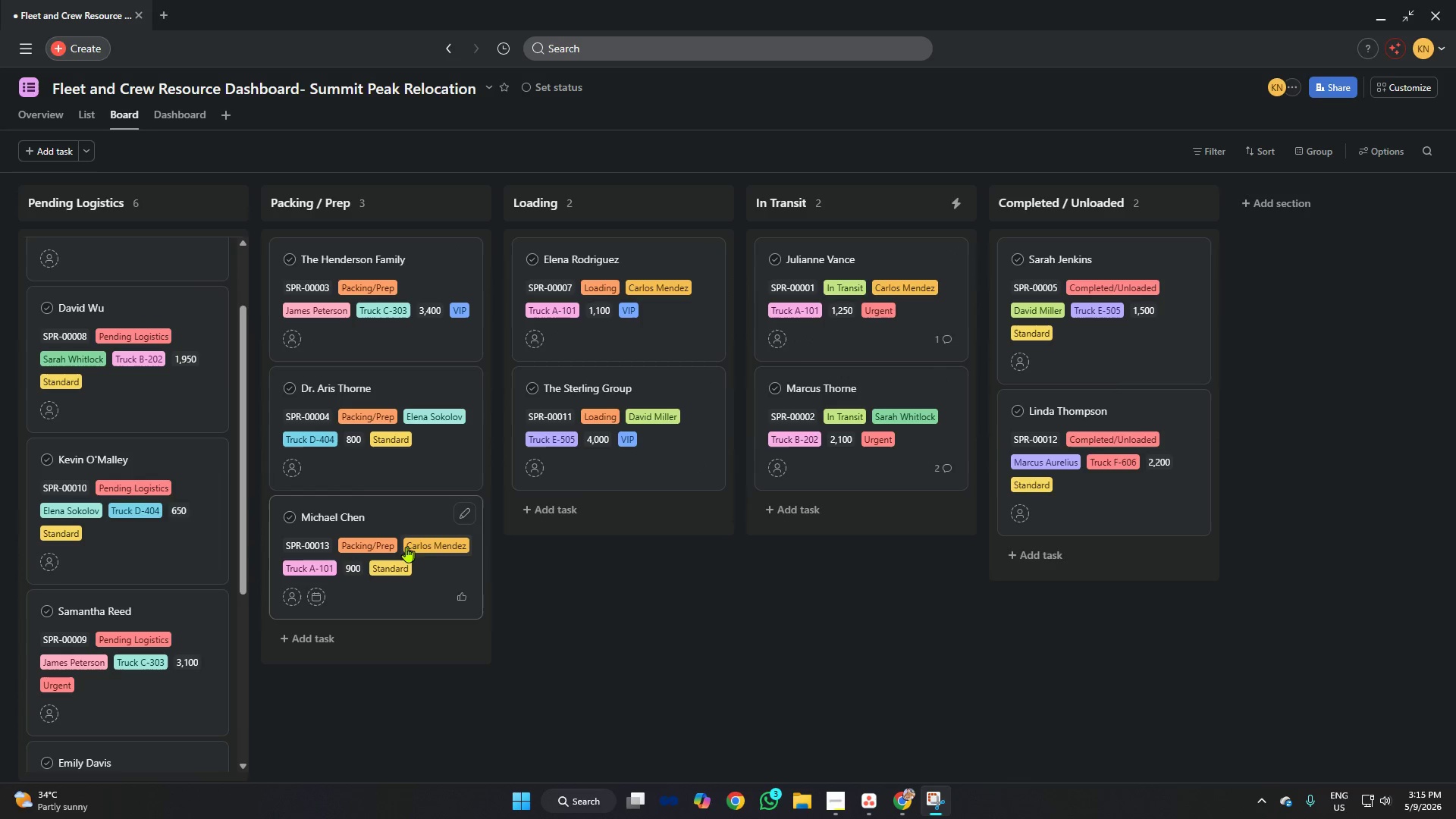 
left_click_drag(start_coordinate=[159, 556], to_coordinate=[893, 604])
 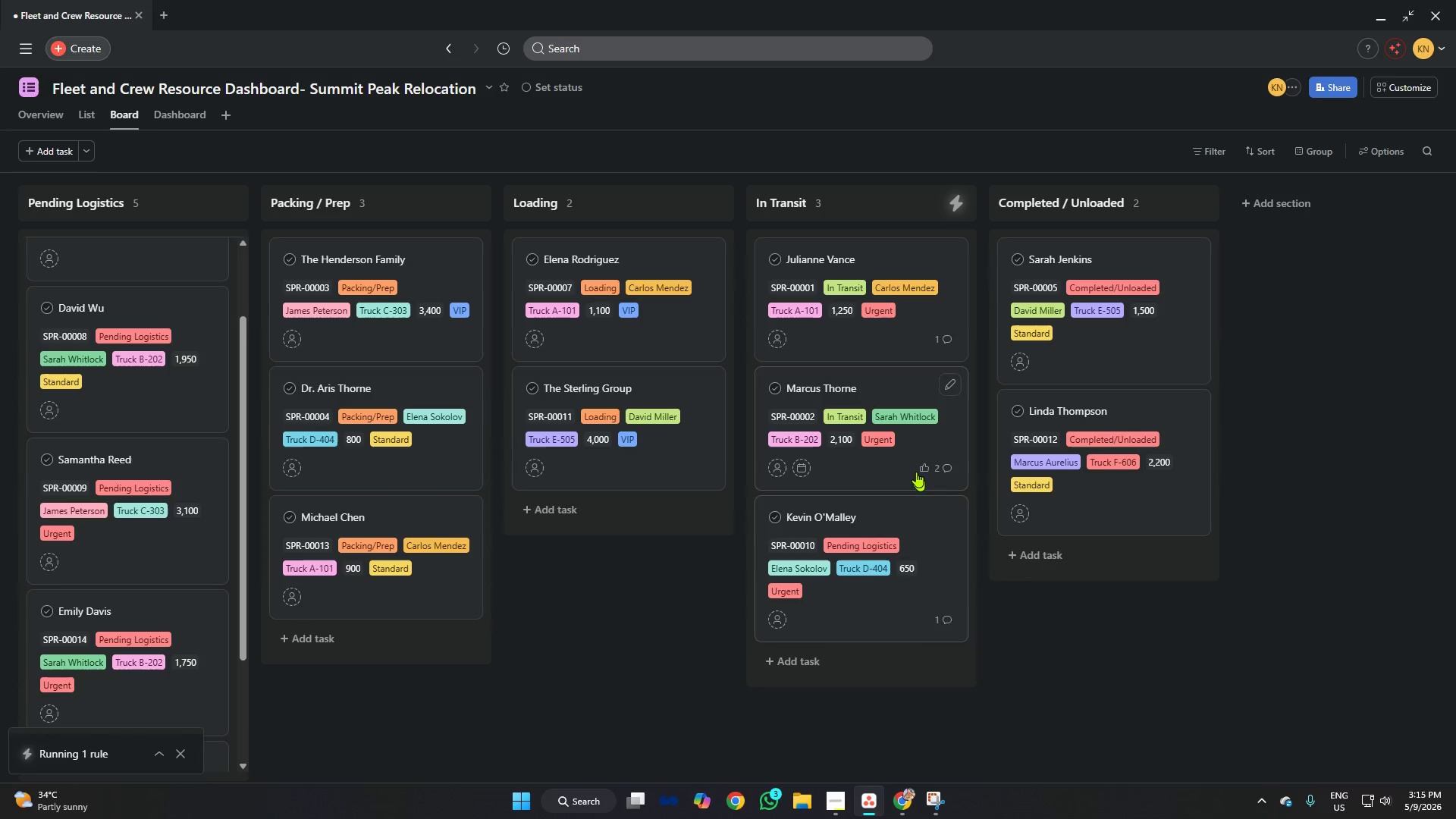 
wait(6.43)
 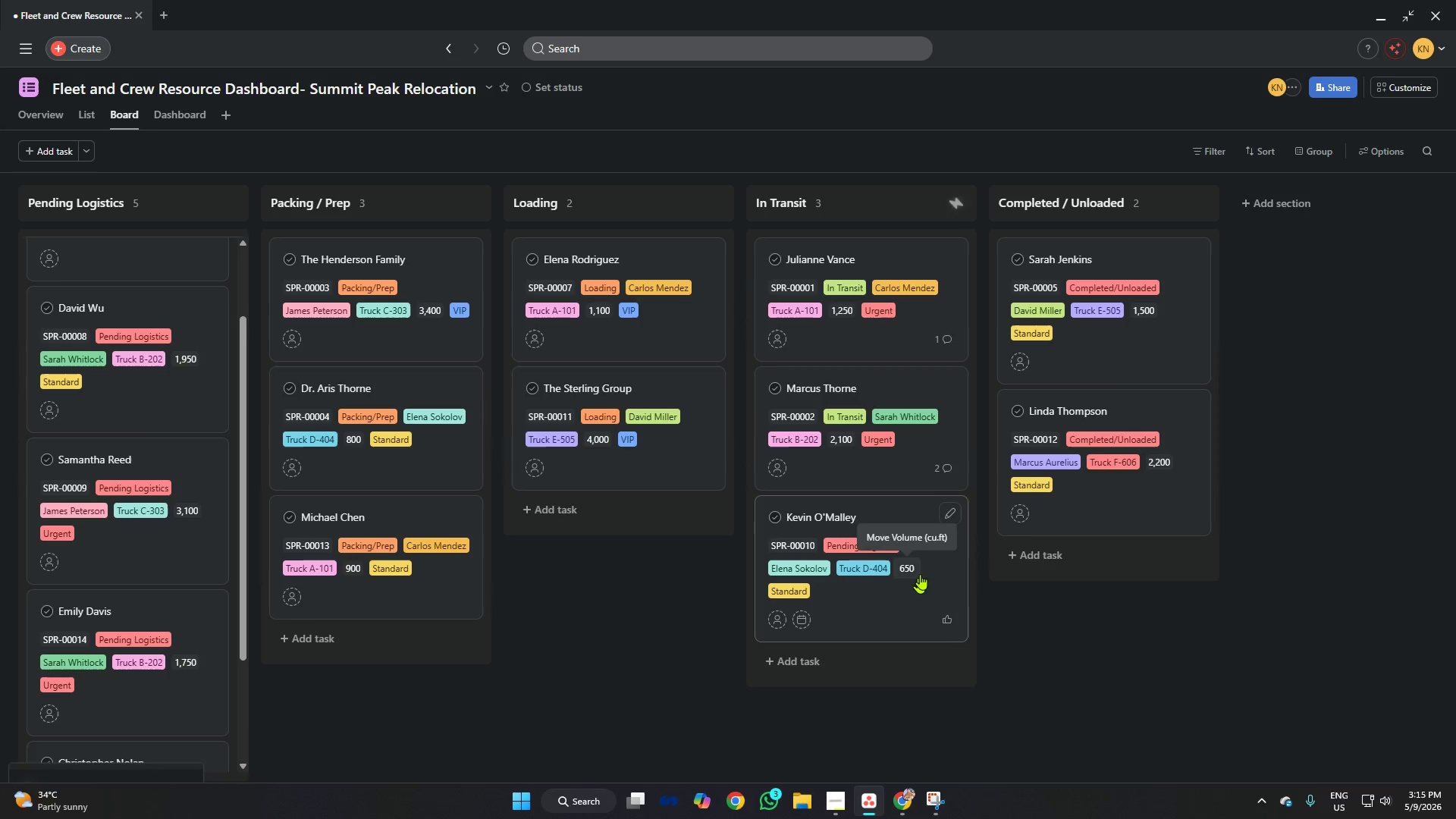 
mouse_move([808, 594])
 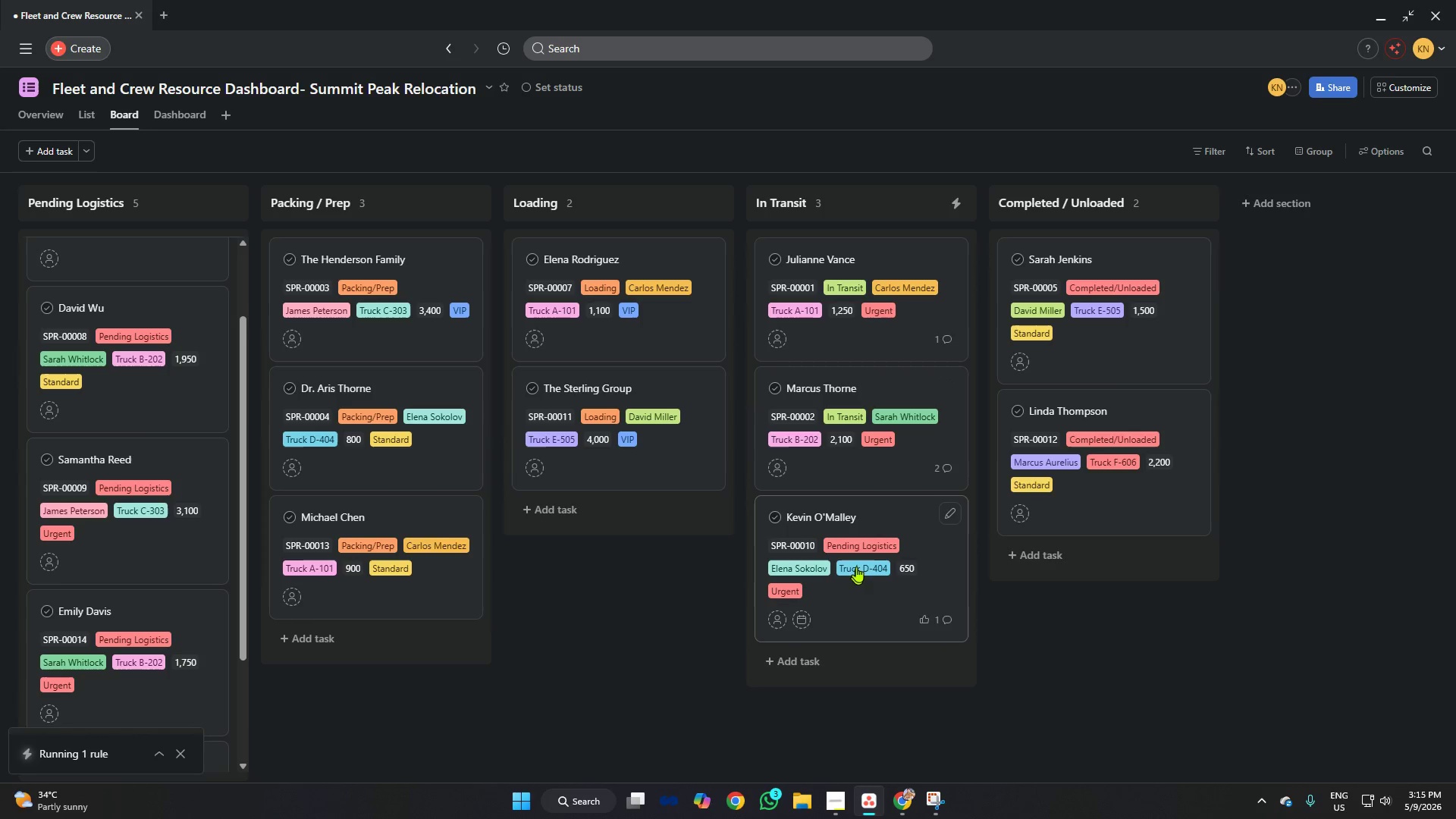 
mouse_move([867, 537])
 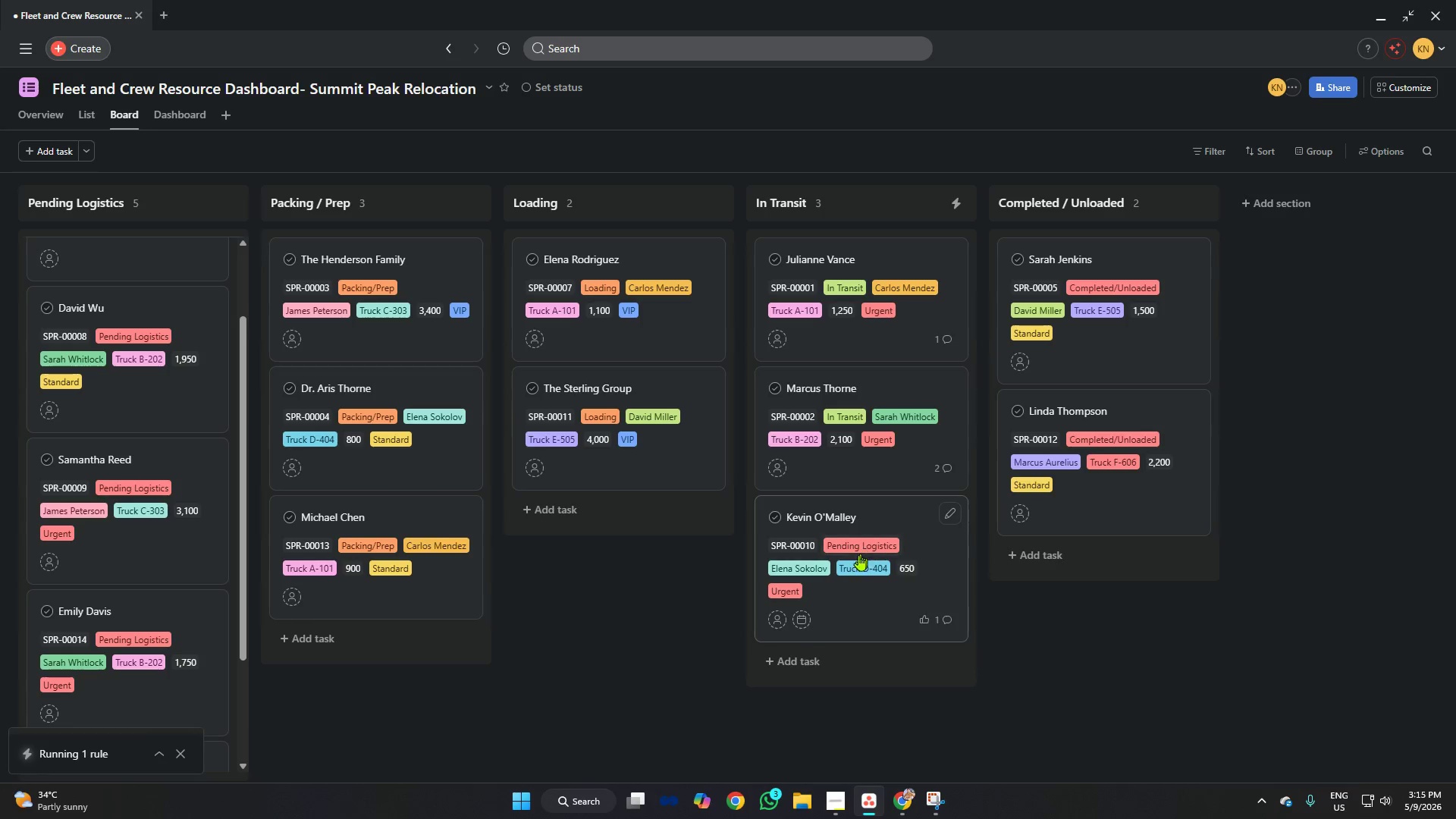 
left_click([851, 546])
 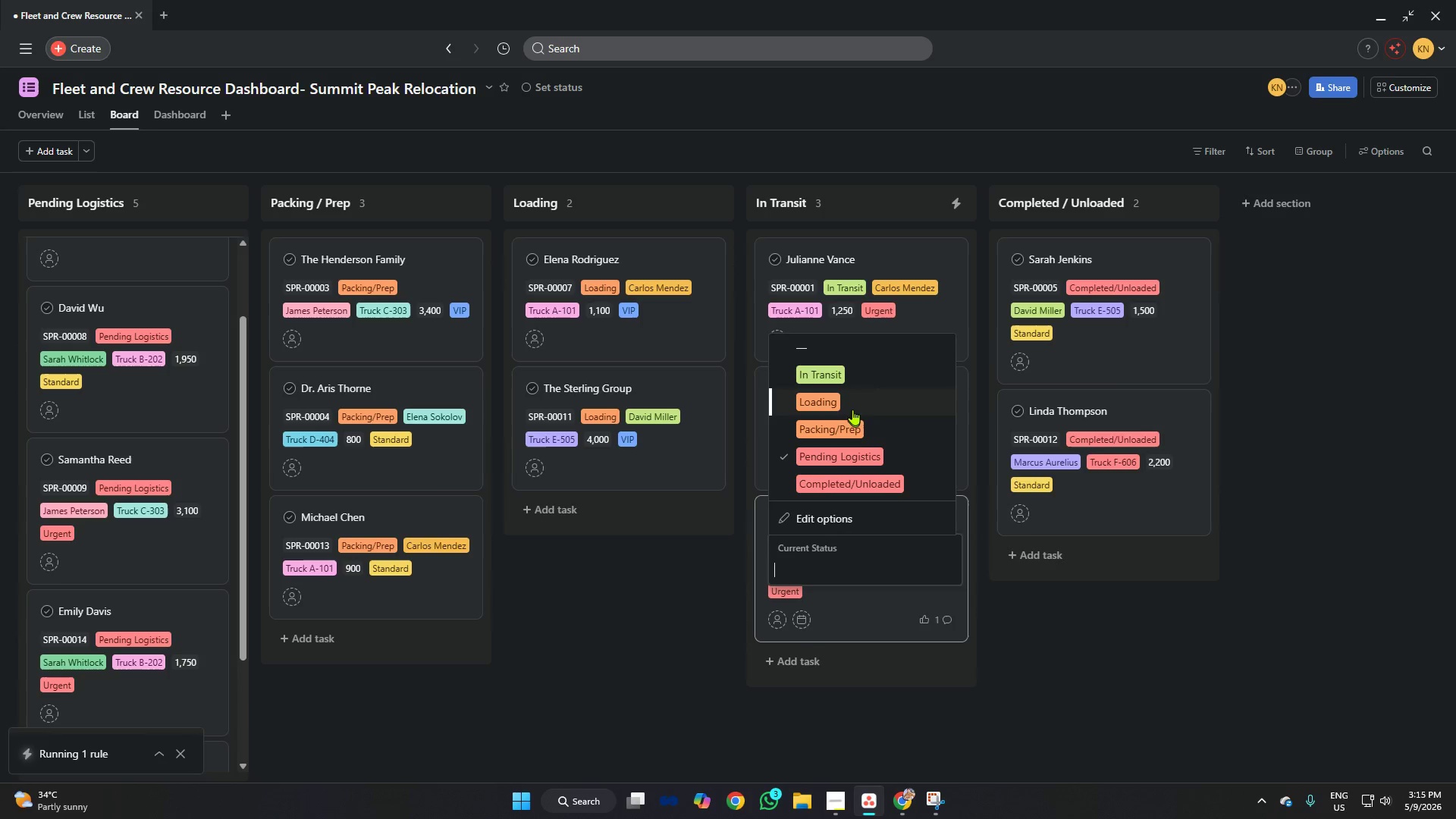 
left_click([844, 382])
 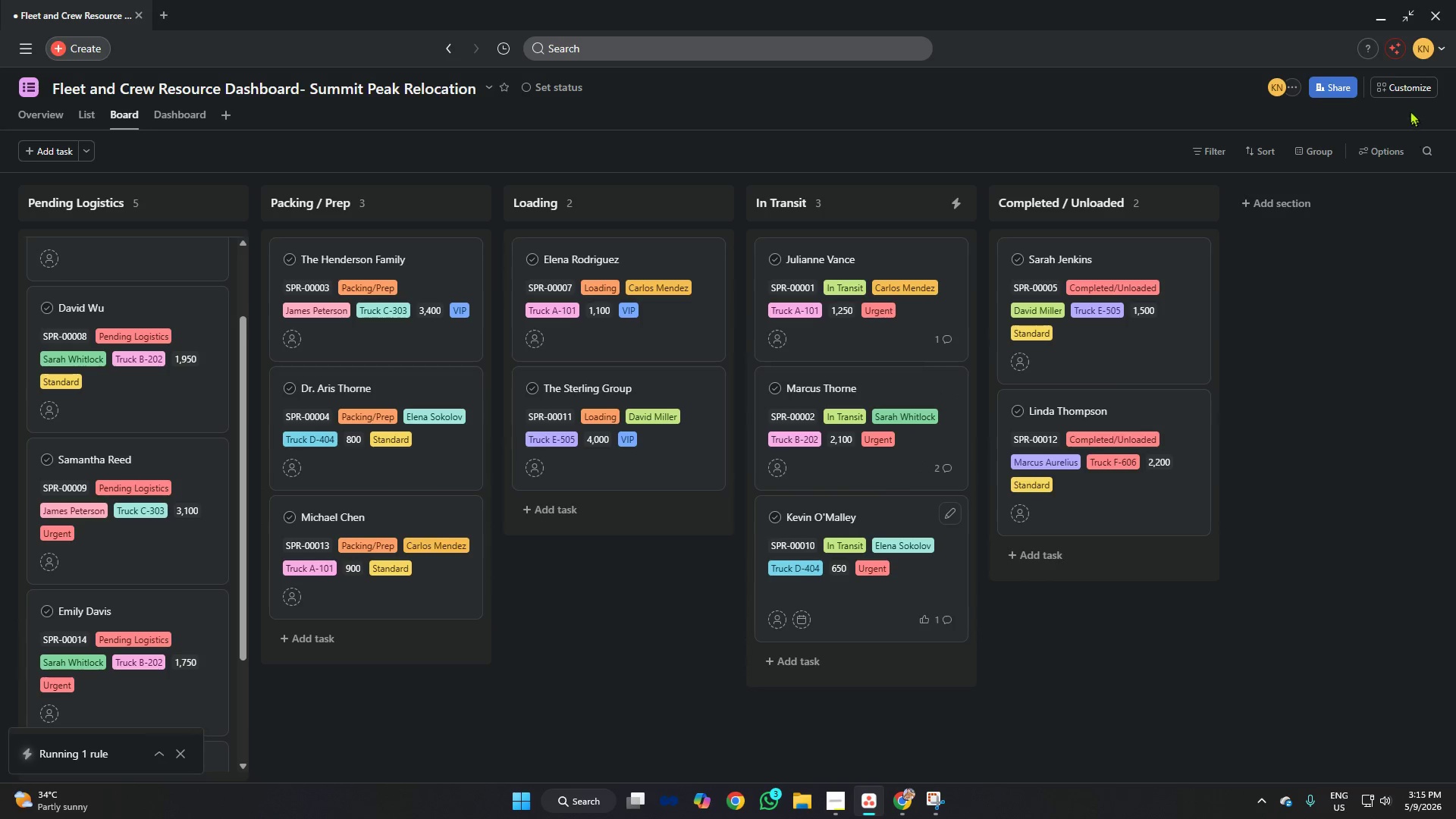 
left_click([1404, 86])
 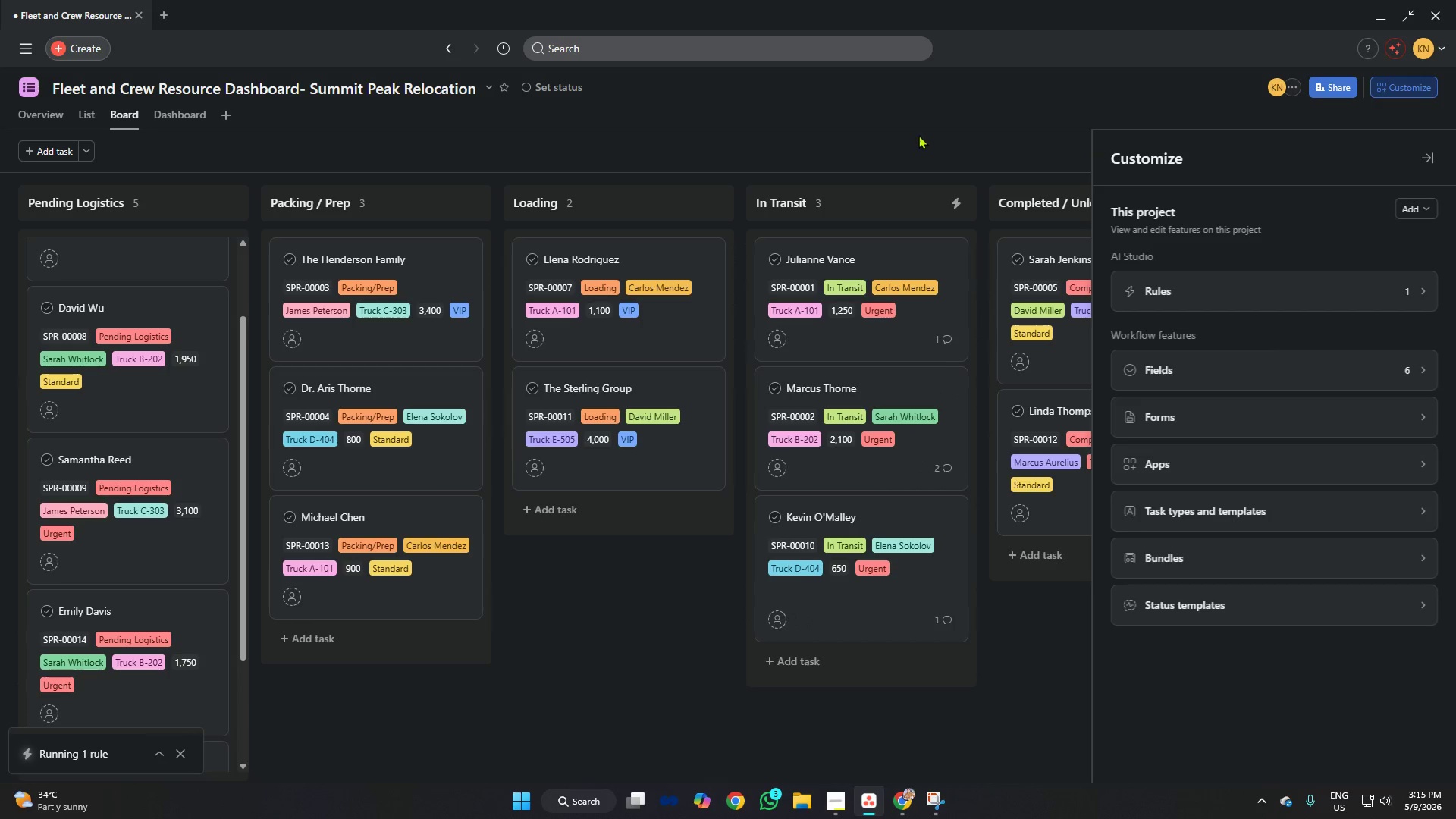 
left_click([918, 135])
 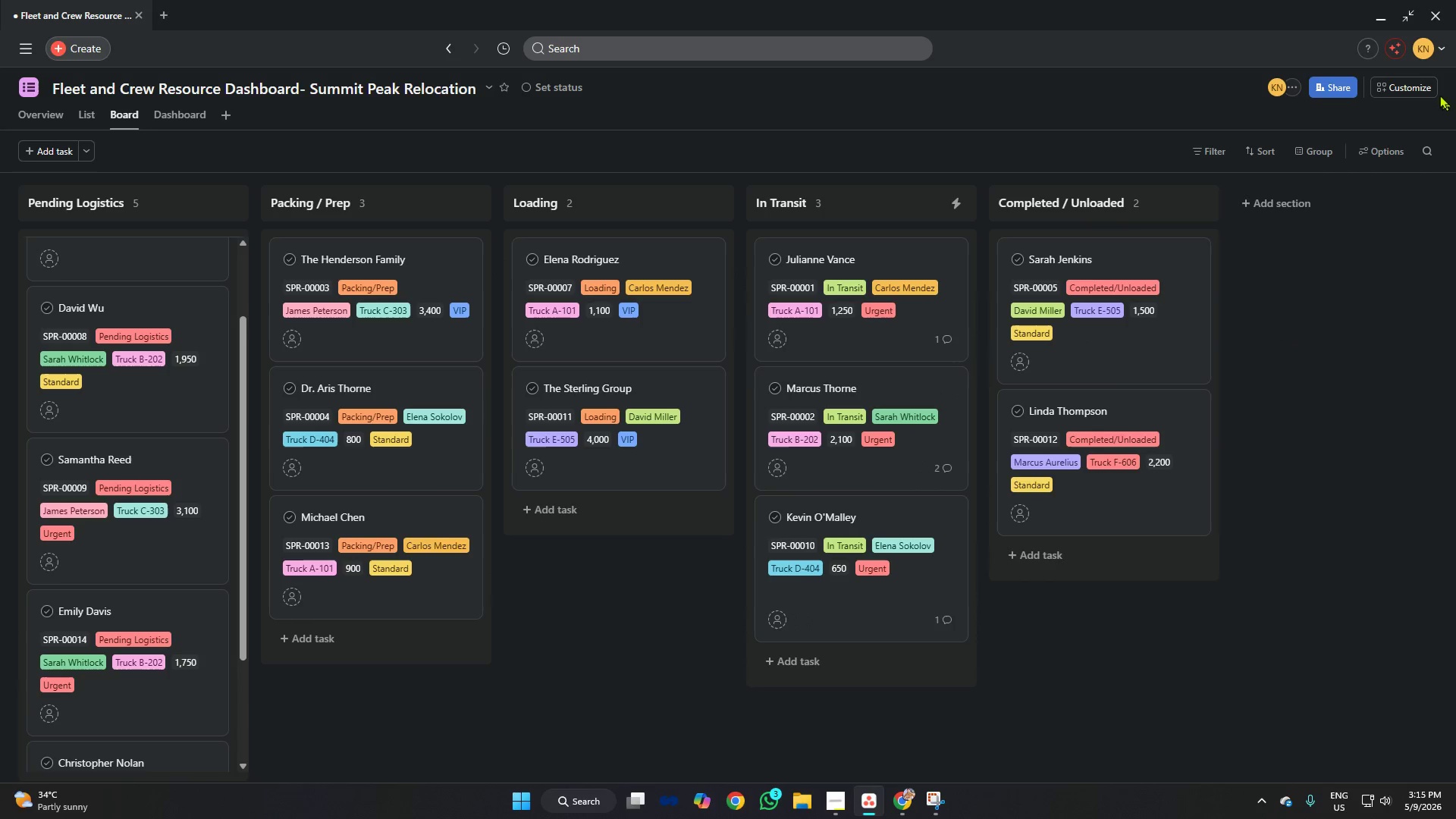 
left_click([1400, 83])
 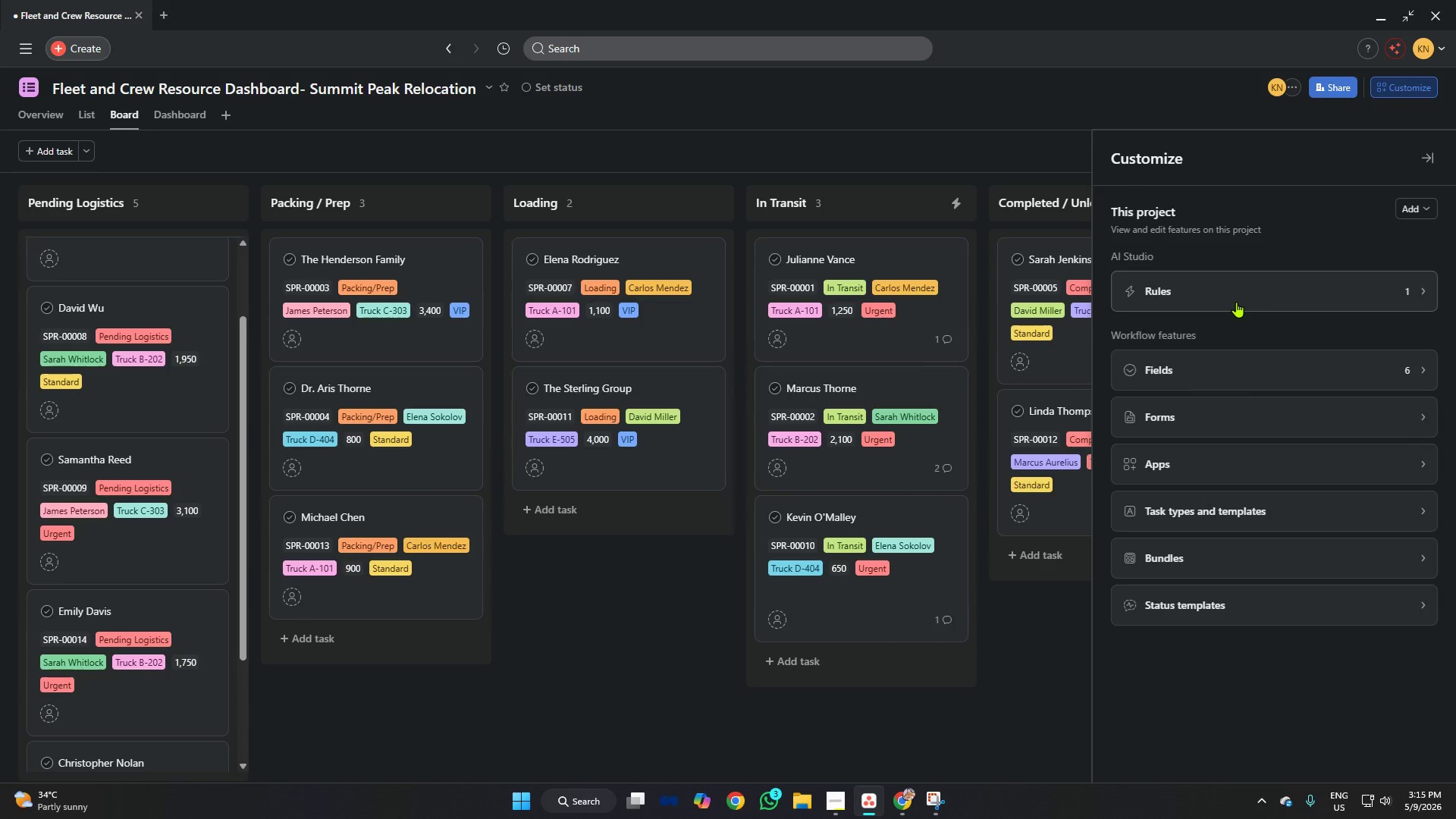 
left_click([1196, 374])
 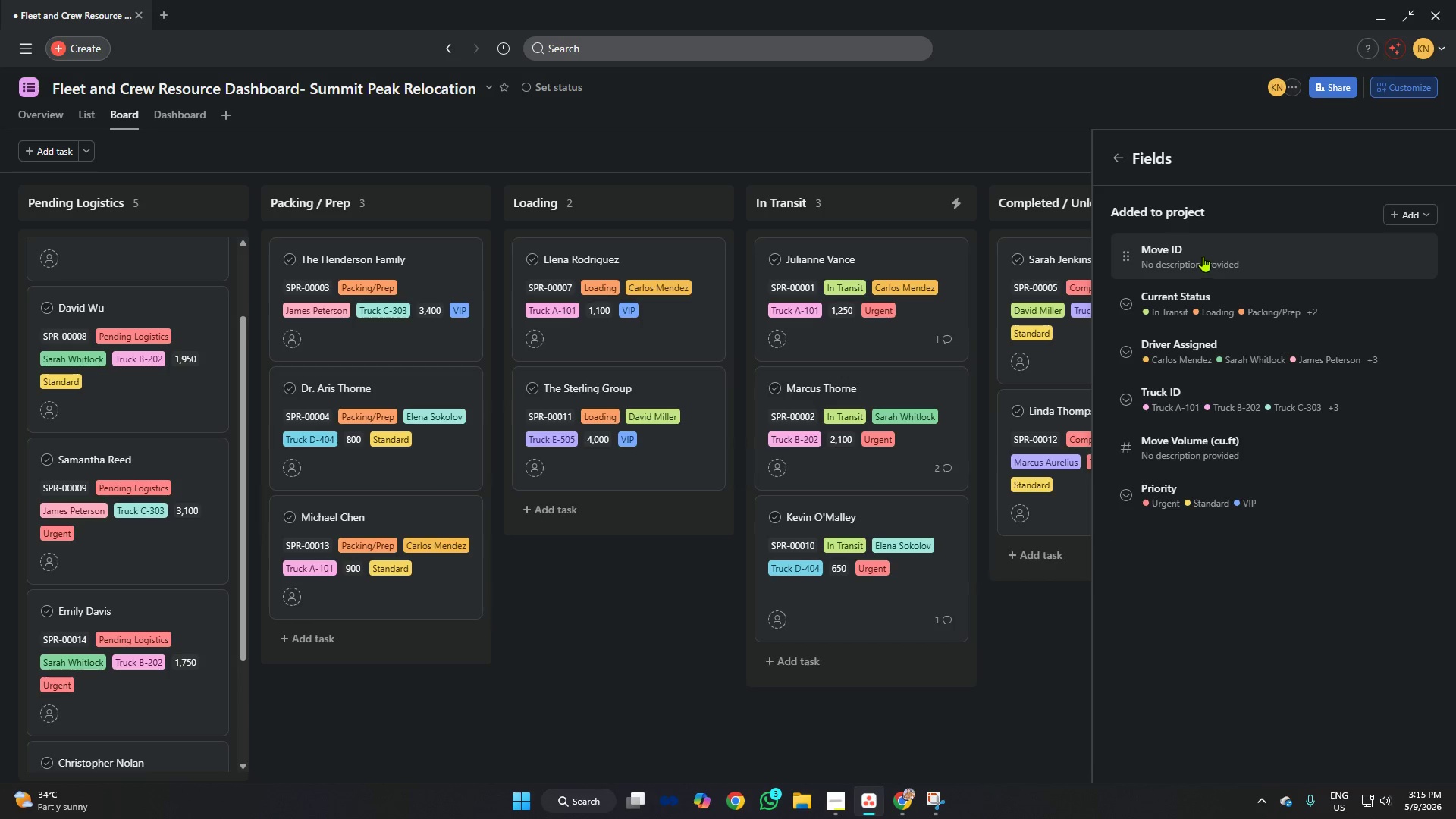 
left_click([1203, 256])
 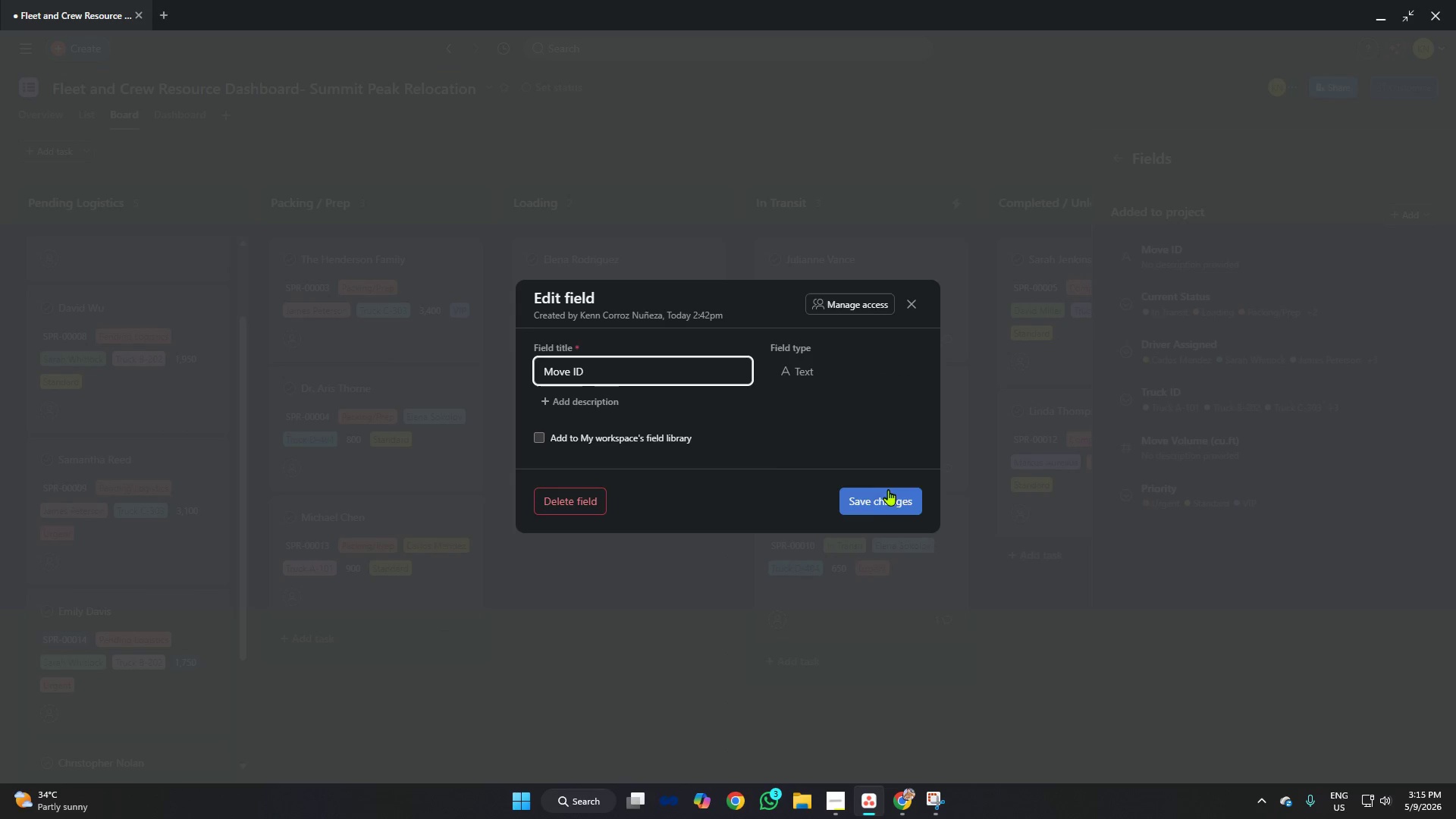 
left_click([886, 497])
 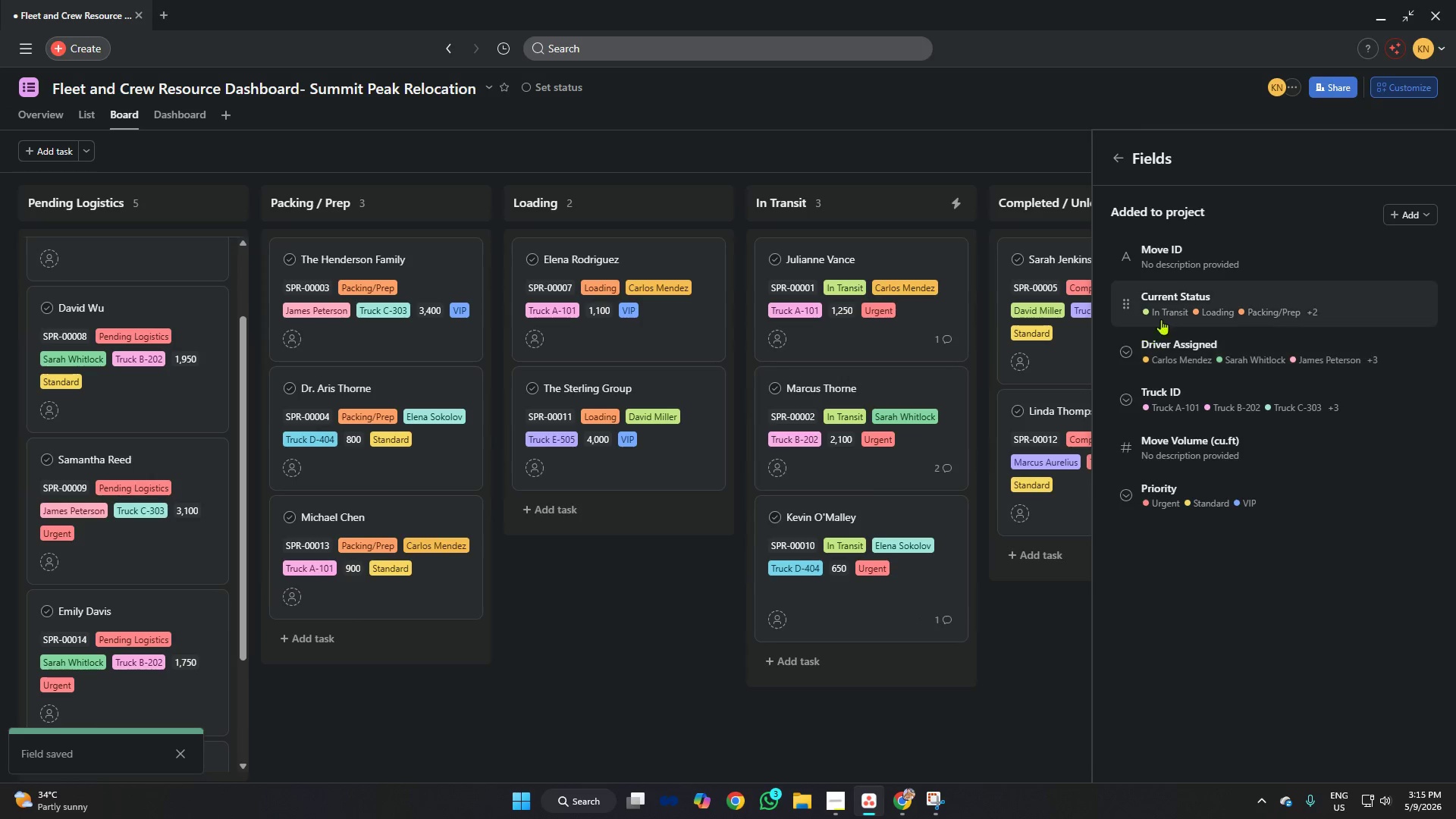 
left_click([1165, 318])
 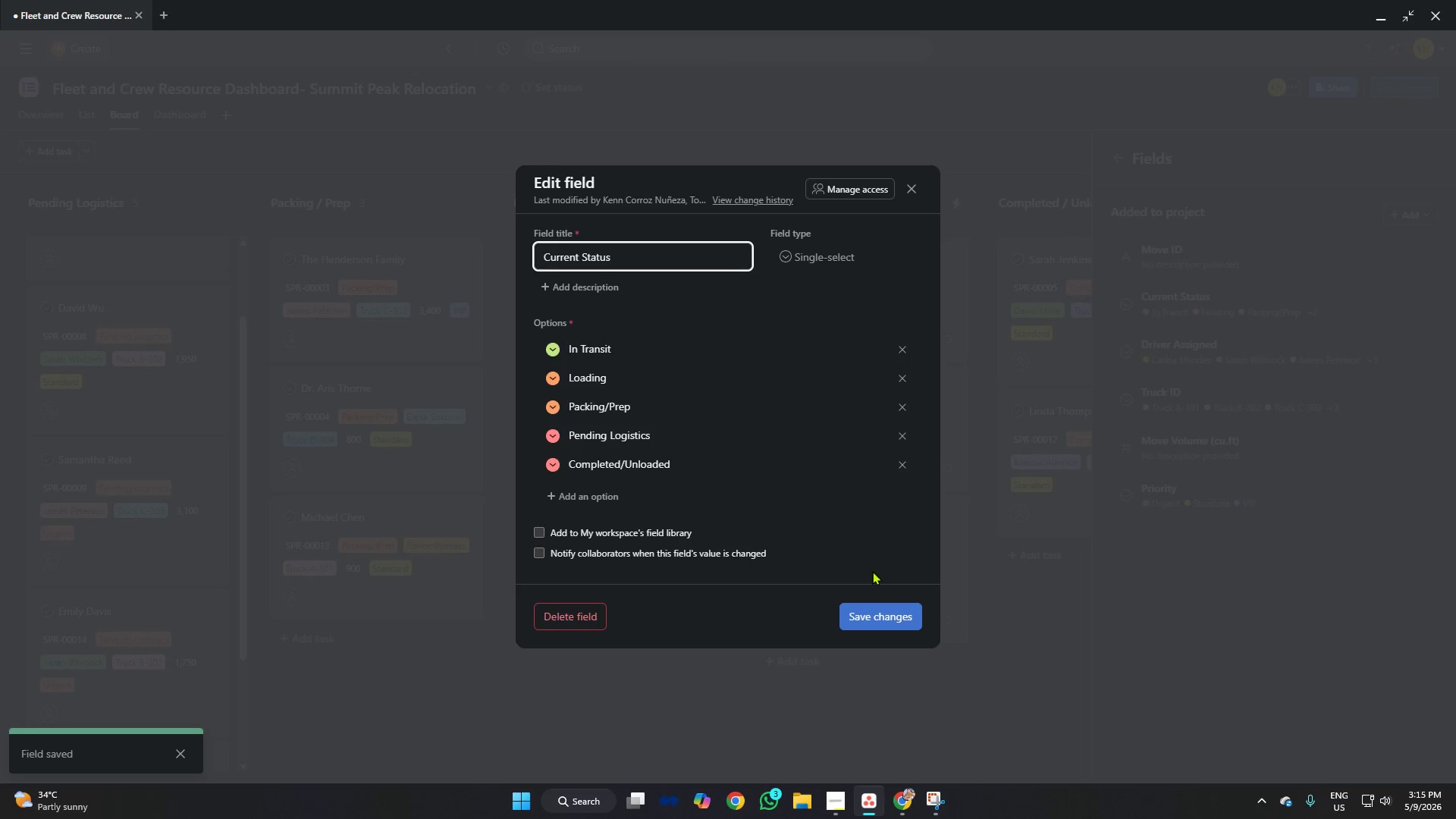 
left_click([870, 610])
 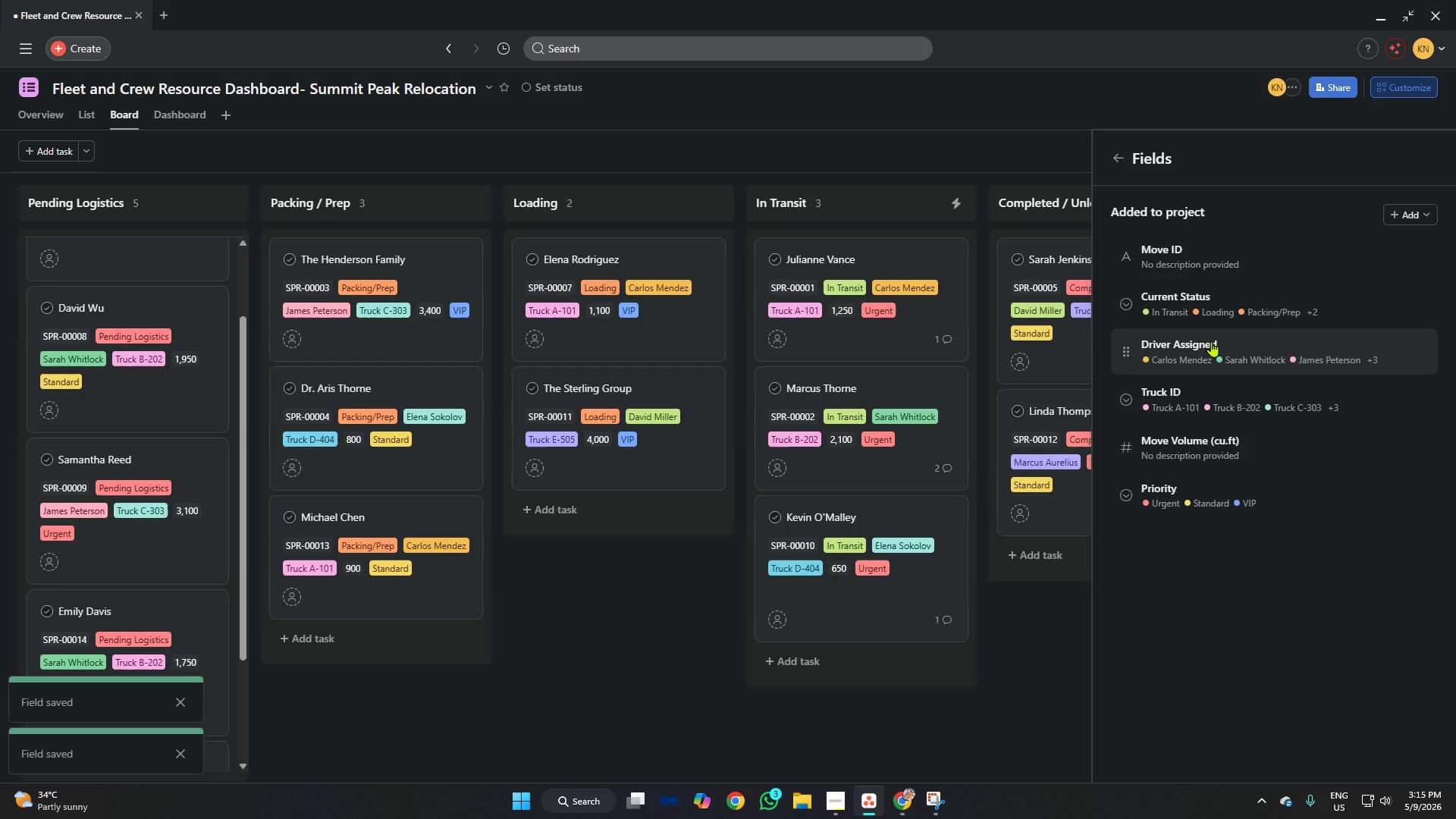 
left_click([1211, 341])
 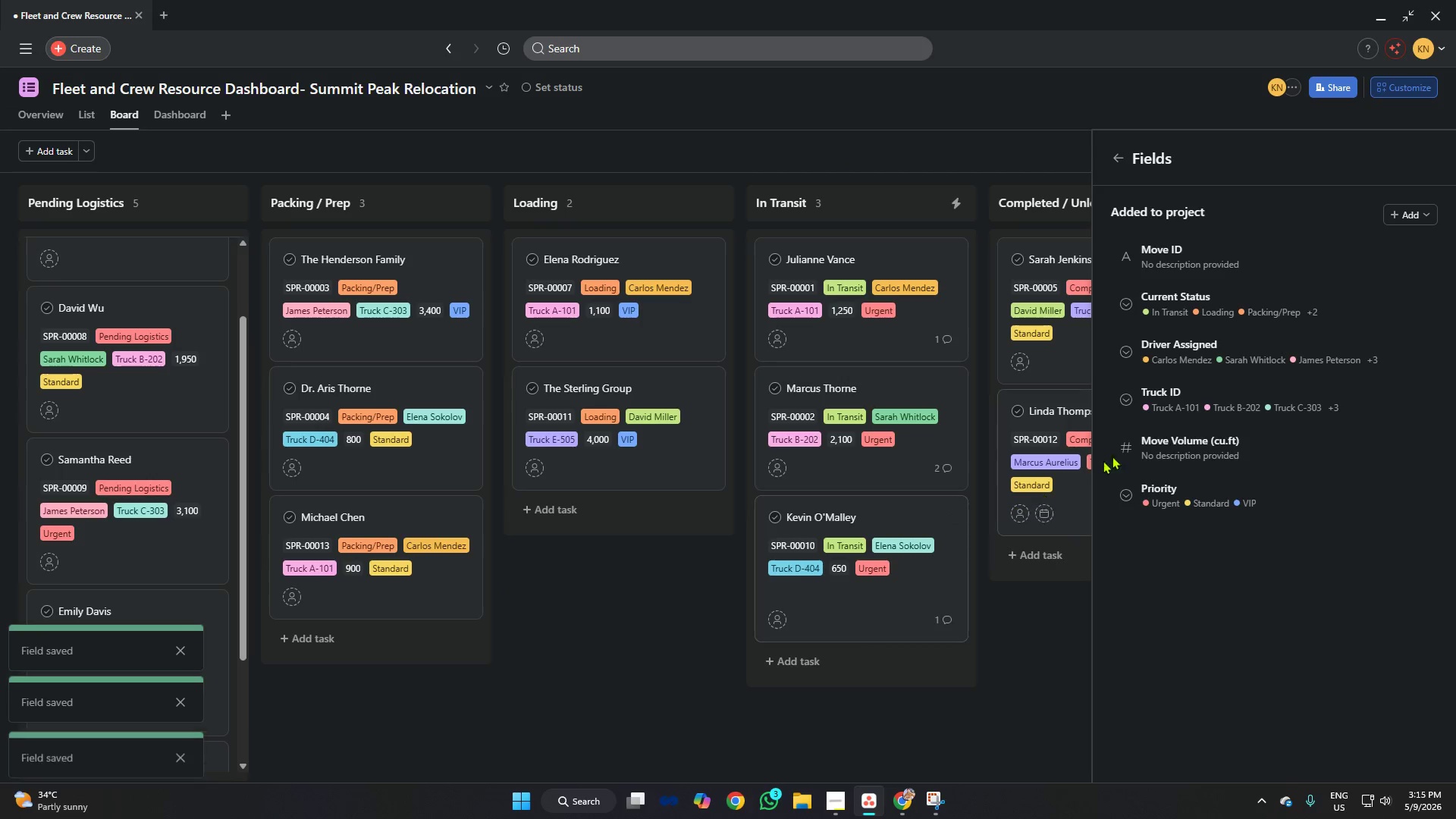 
left_click([1196, 338])
 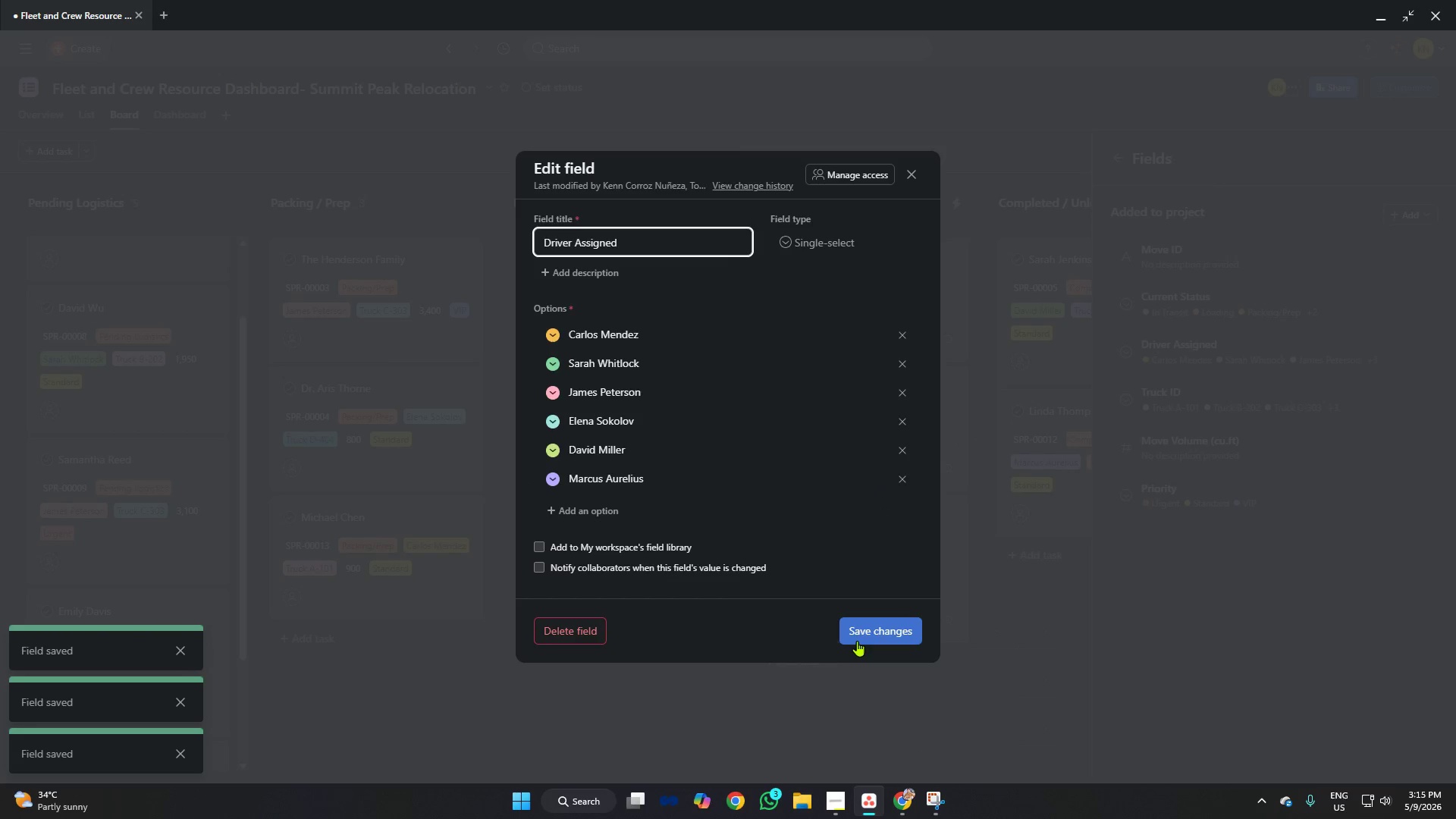 
left_click_drag(start_coordinate=[861, 639], to_coordinate=[864, 635])
 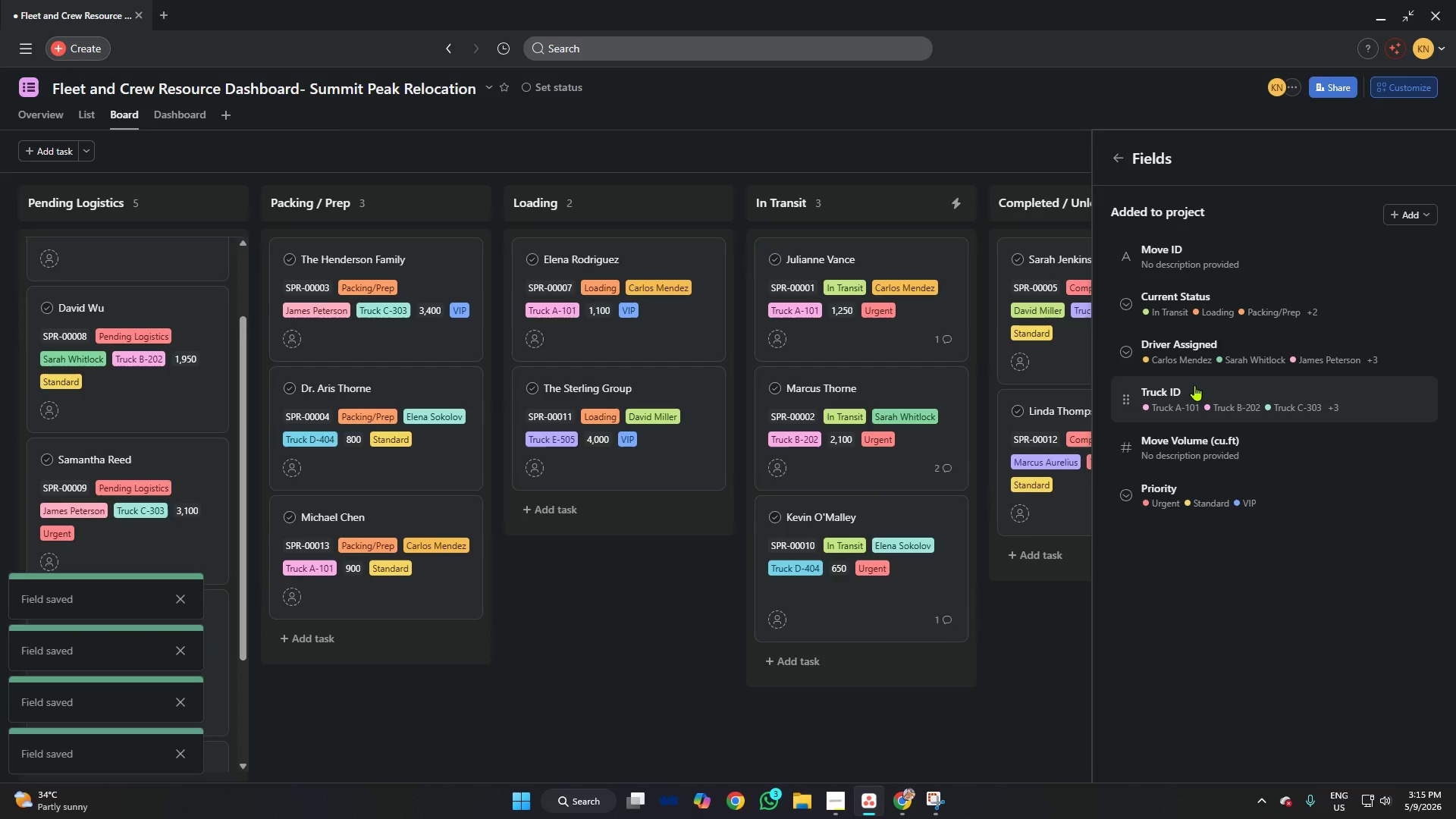 
left_click([1194, 385])
 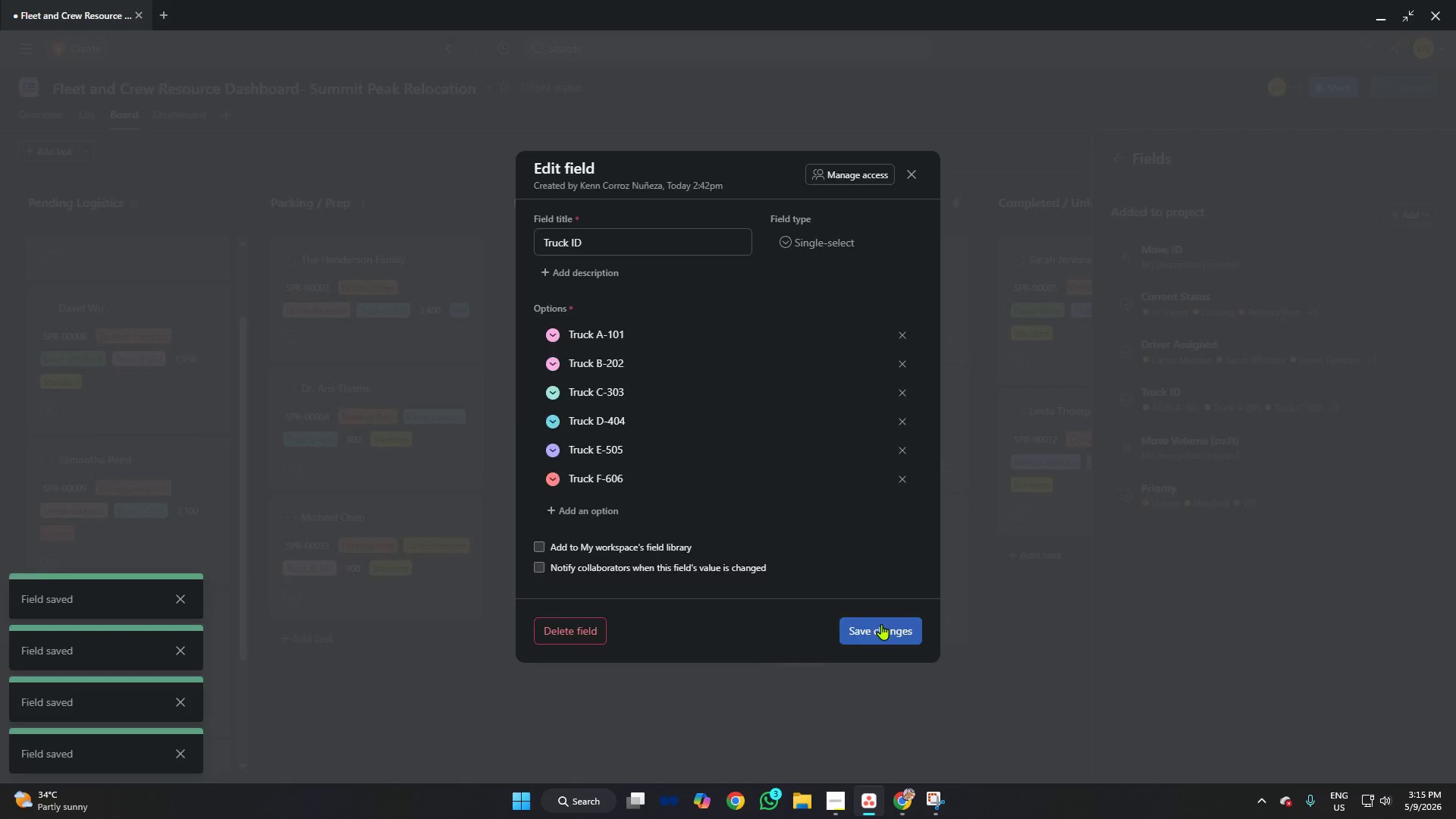 
left_click([1150, 431])
 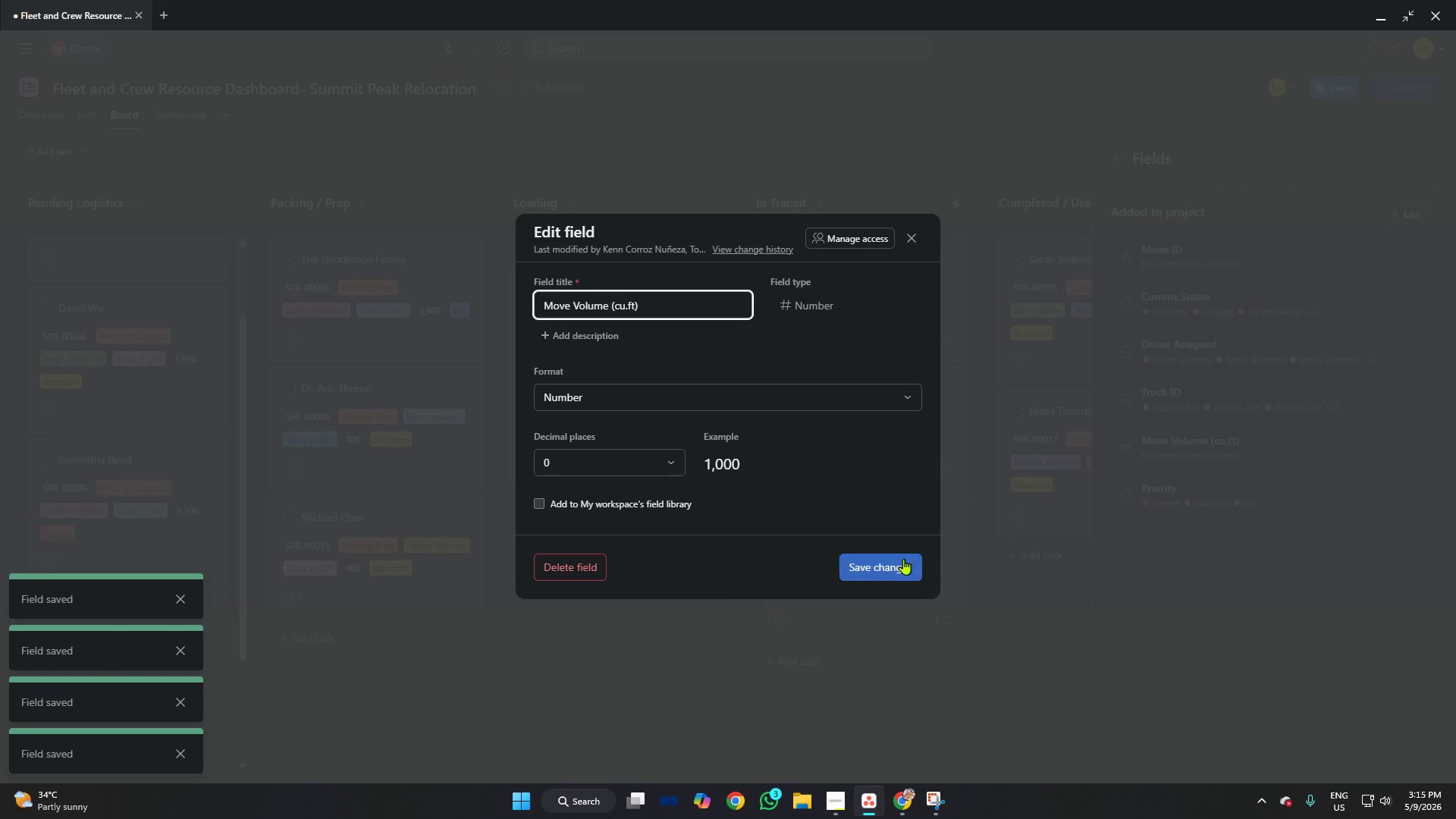 
left_click([880, 560])
 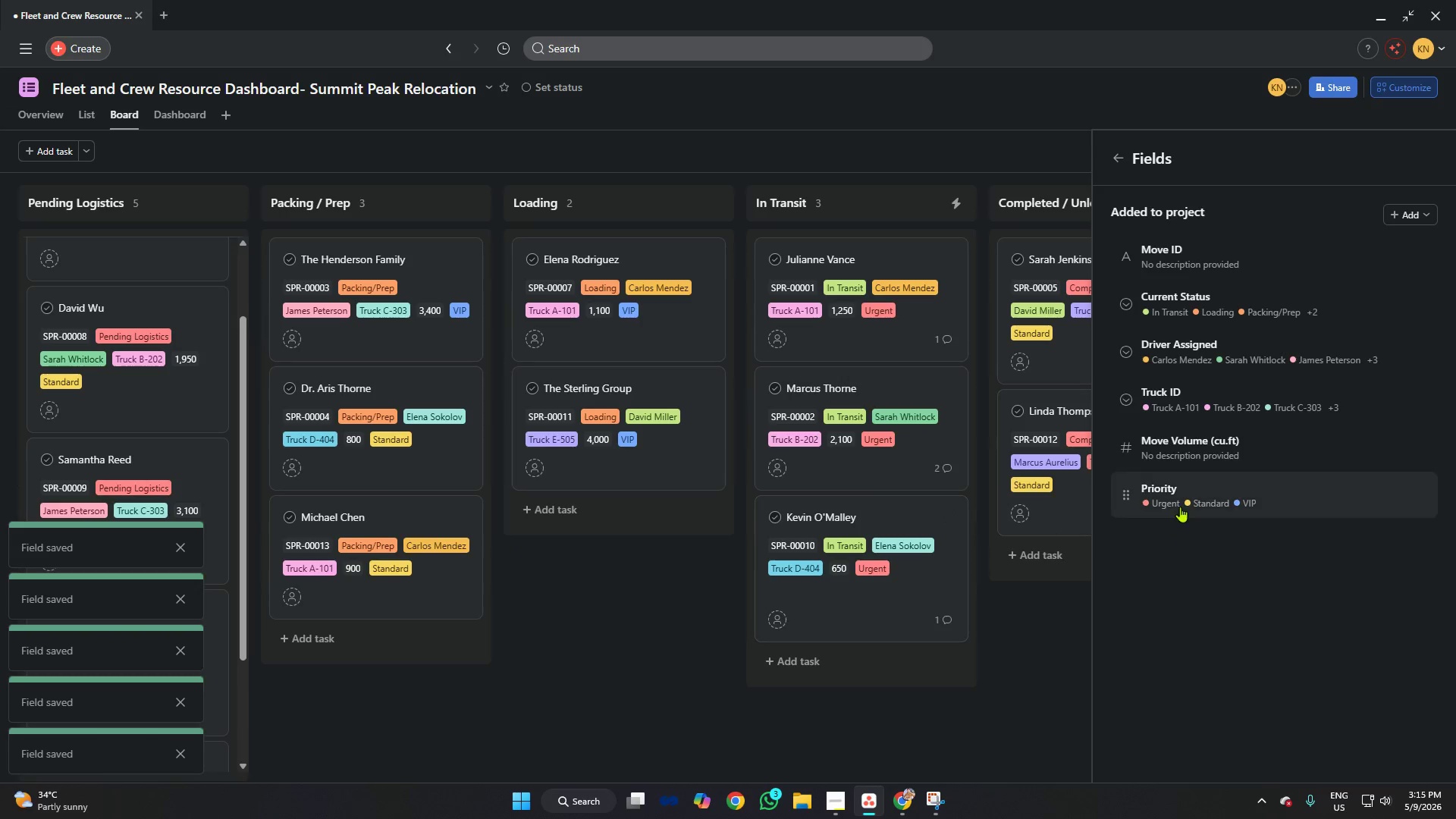 
left_click([1191, 499])
 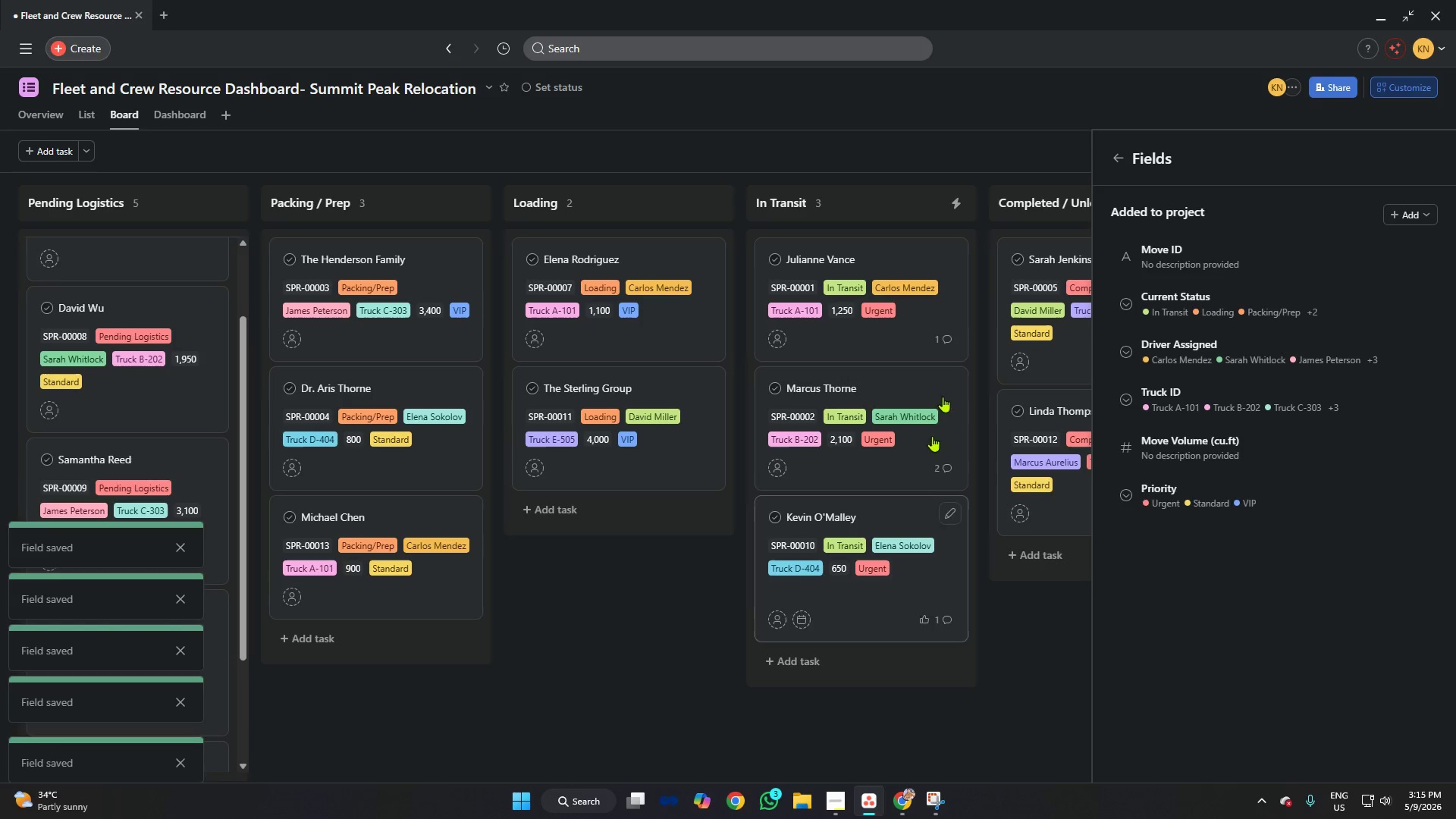 
left_click([1034, 121])
 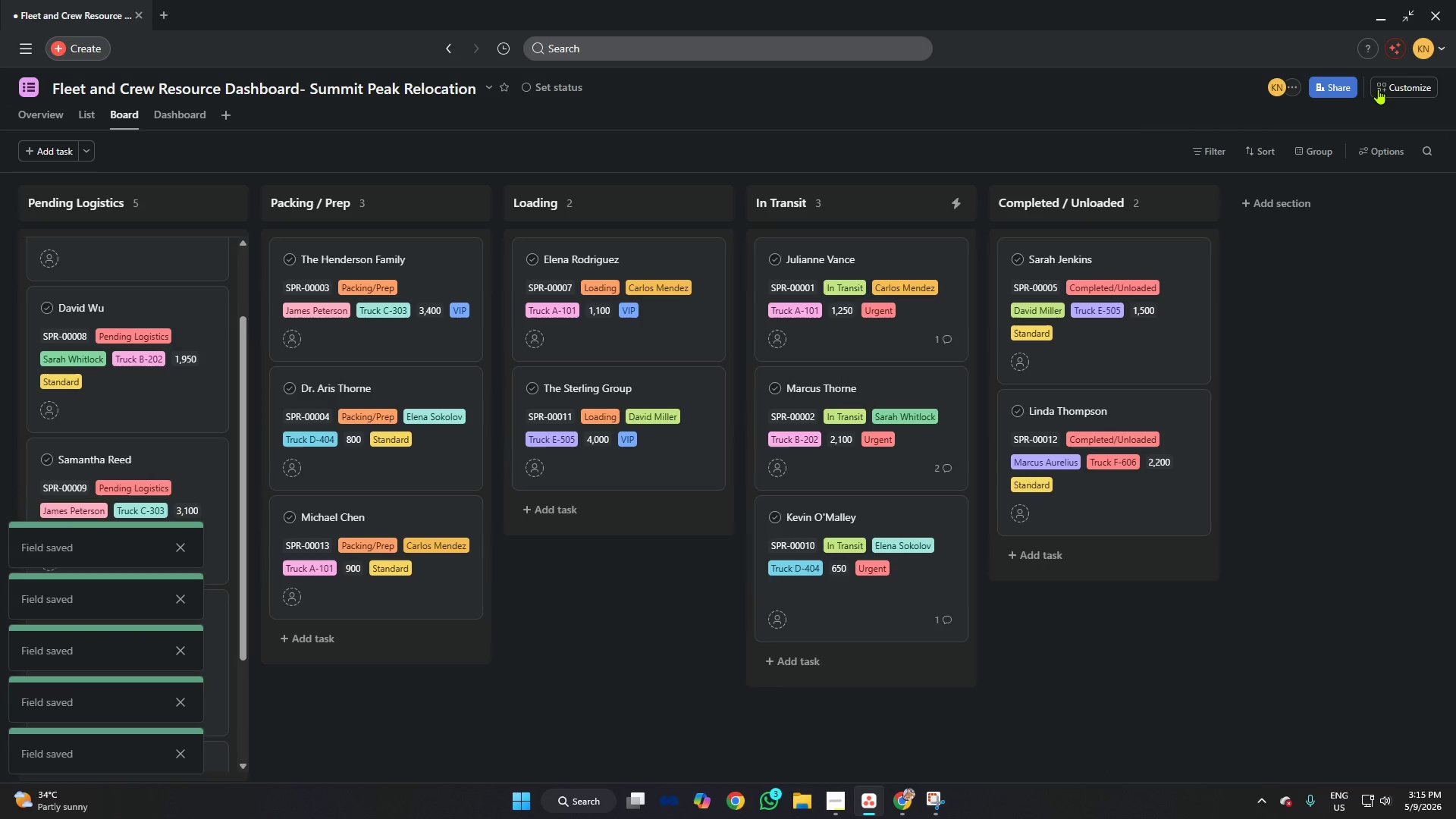 
left_click([1397, 81])
 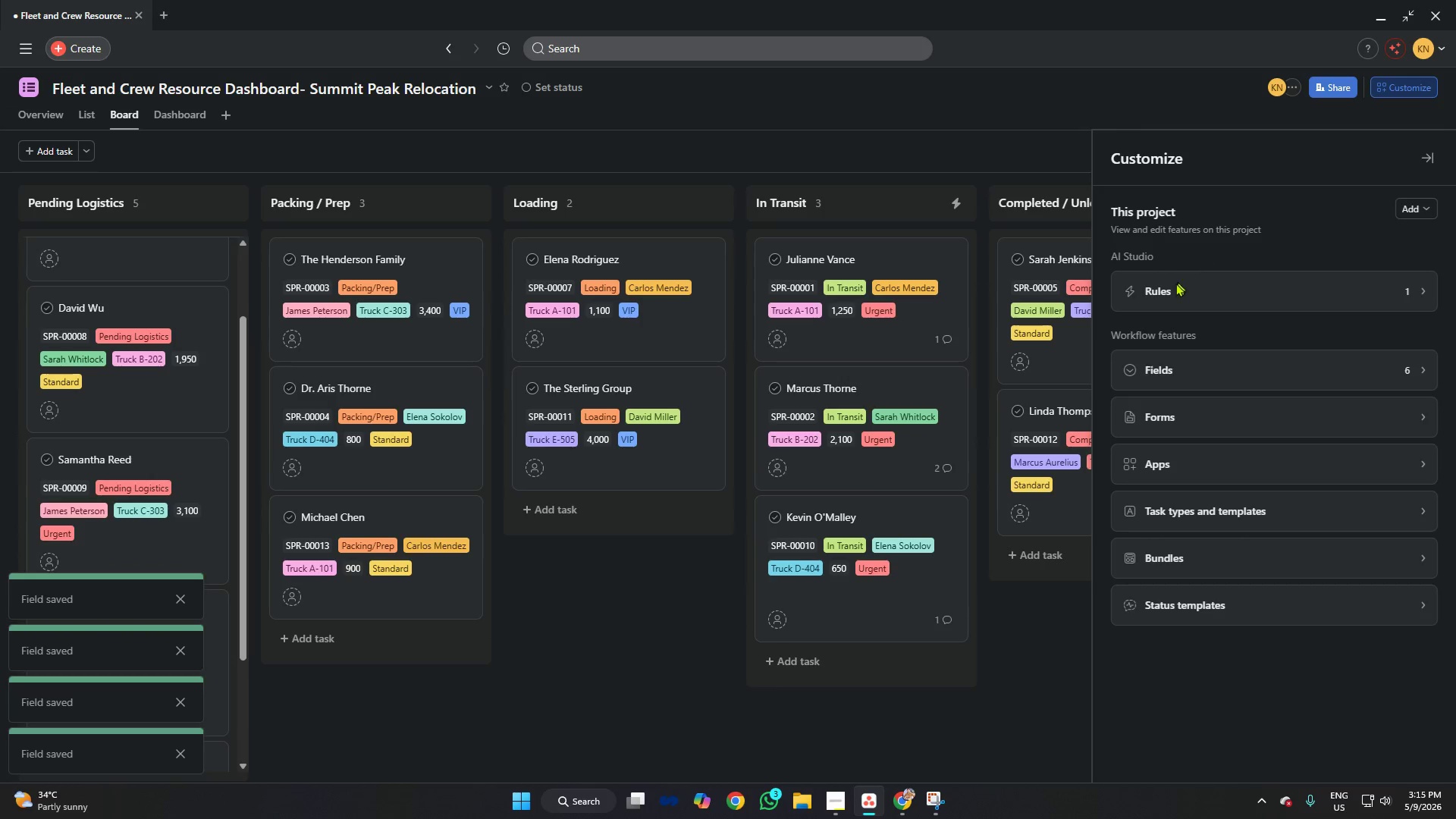 
left_click([1170, 290])
 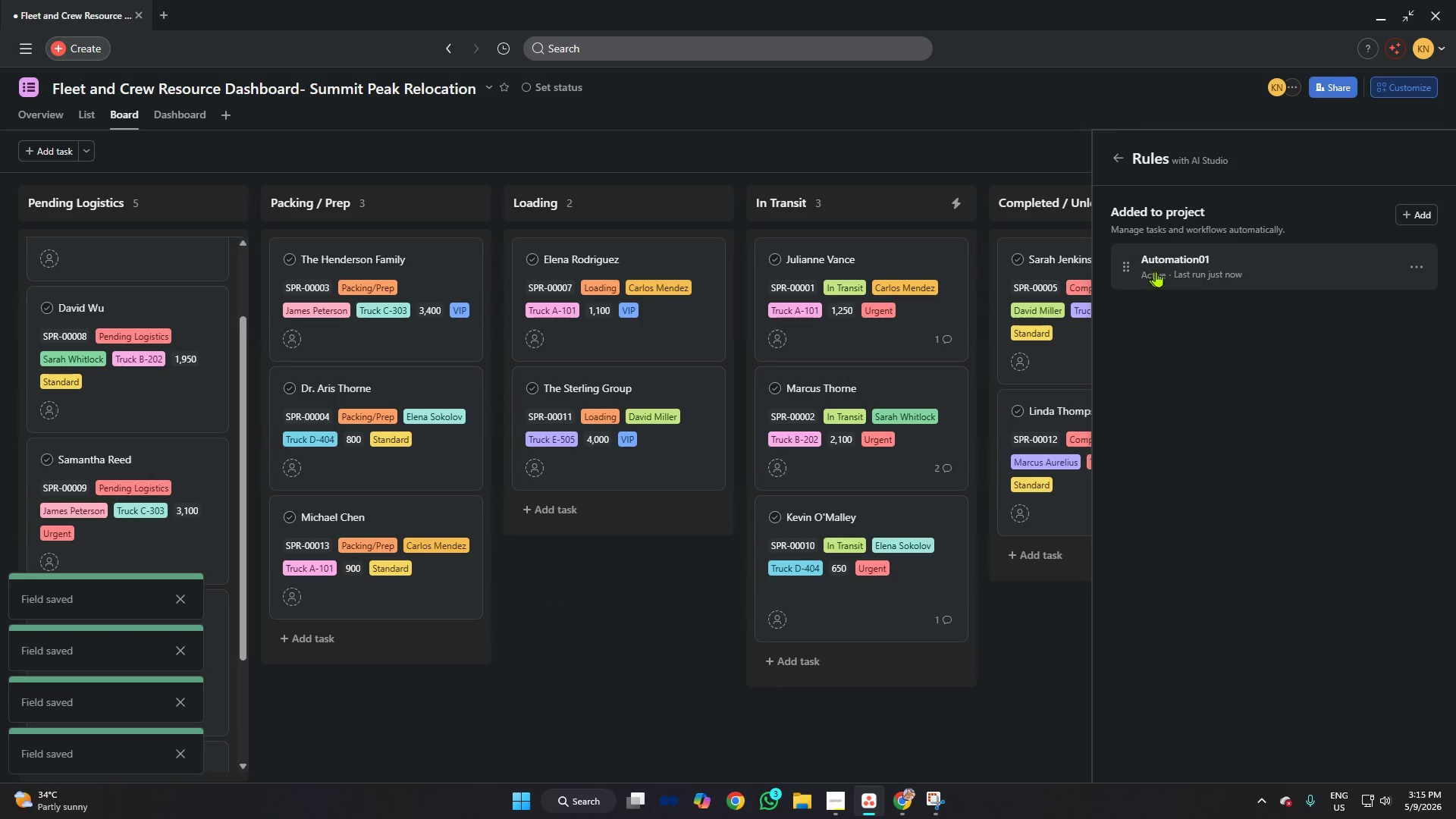 
left_click([1191, 265])
 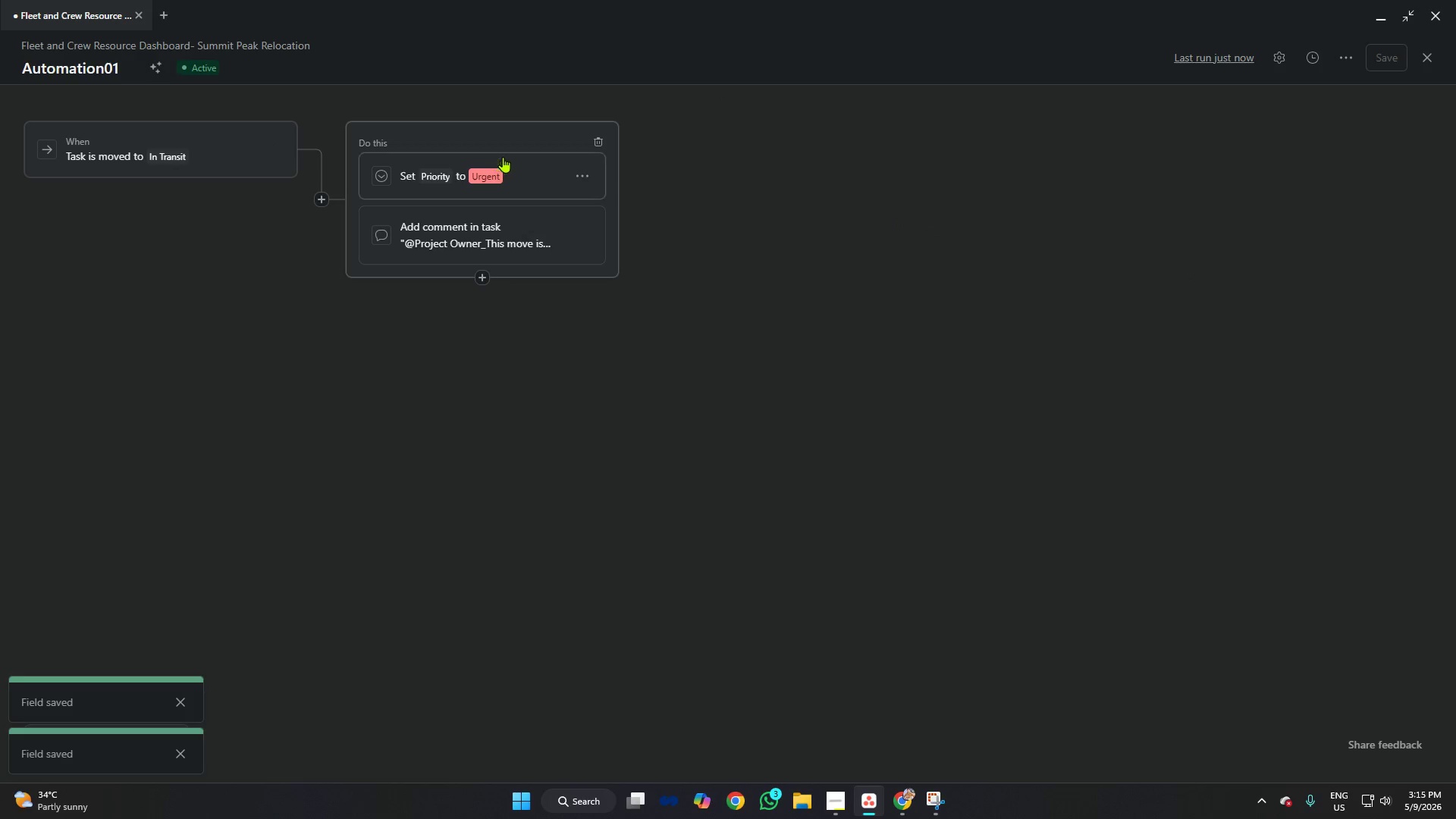 
wait(5.08)
 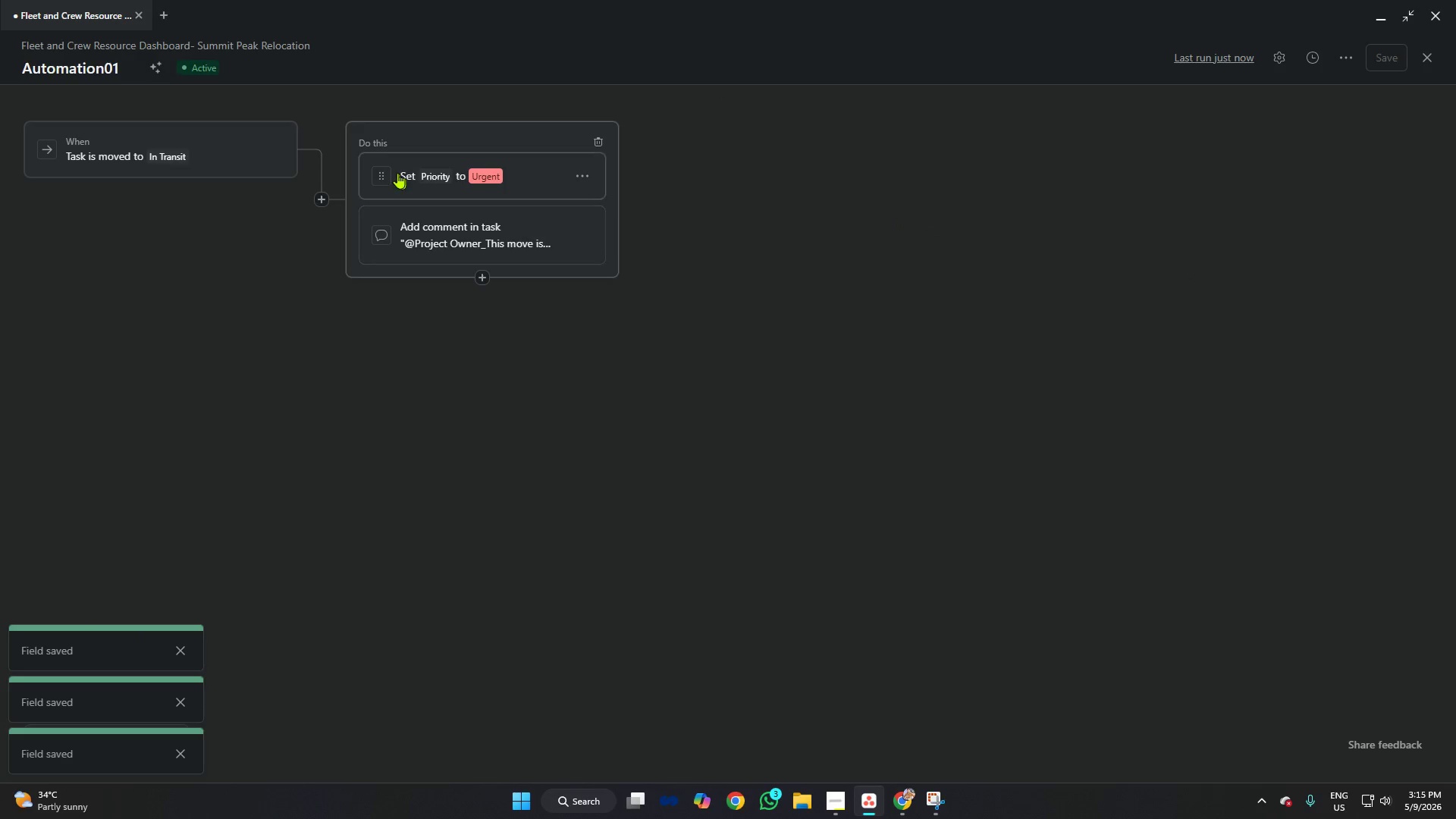 
left_click([1433, 54])
 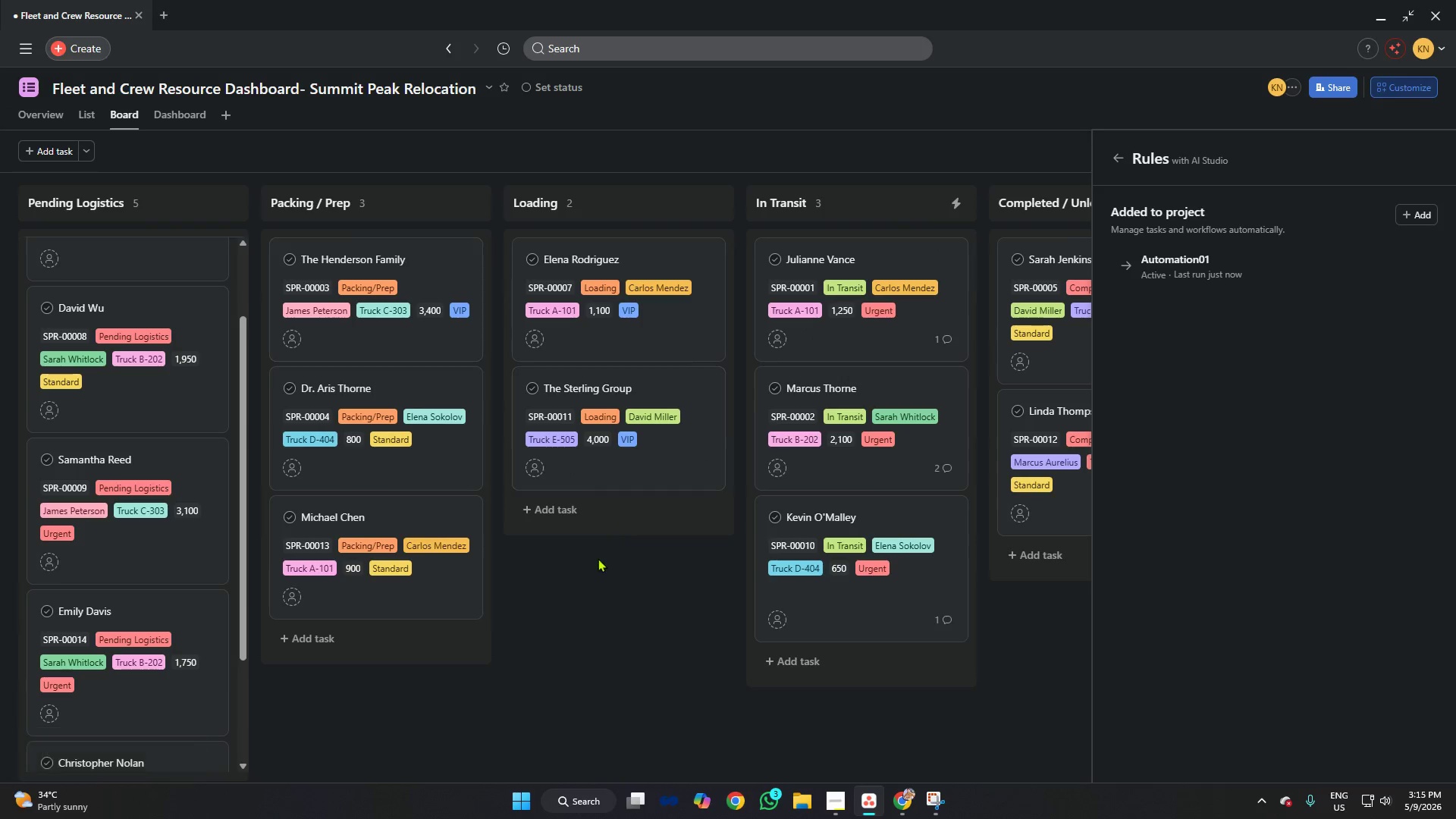 
left_click([596, 558])
 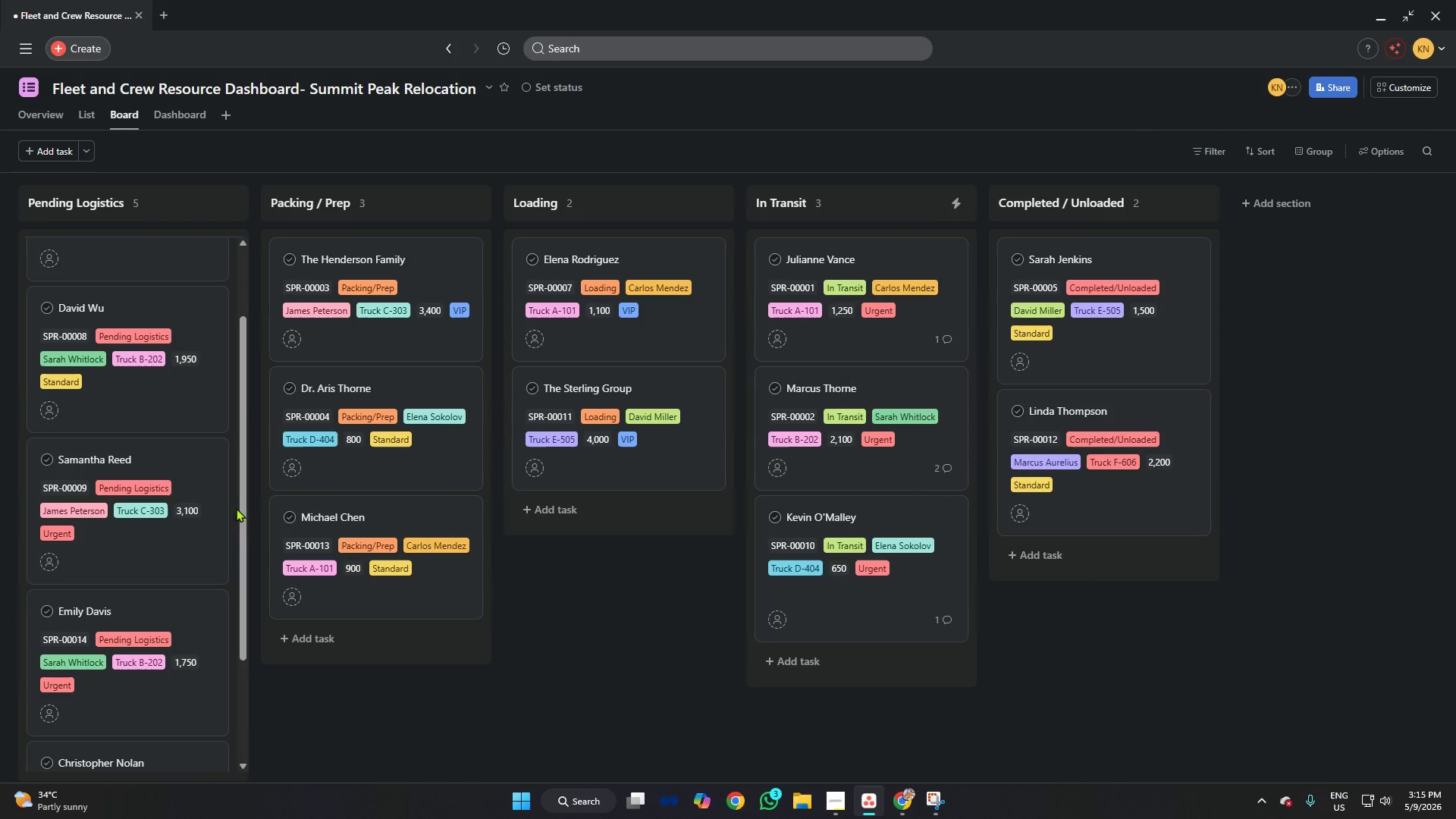 
left_click_drag(start_coordinate=[144, 457], to_coordinate=[871, 619])
 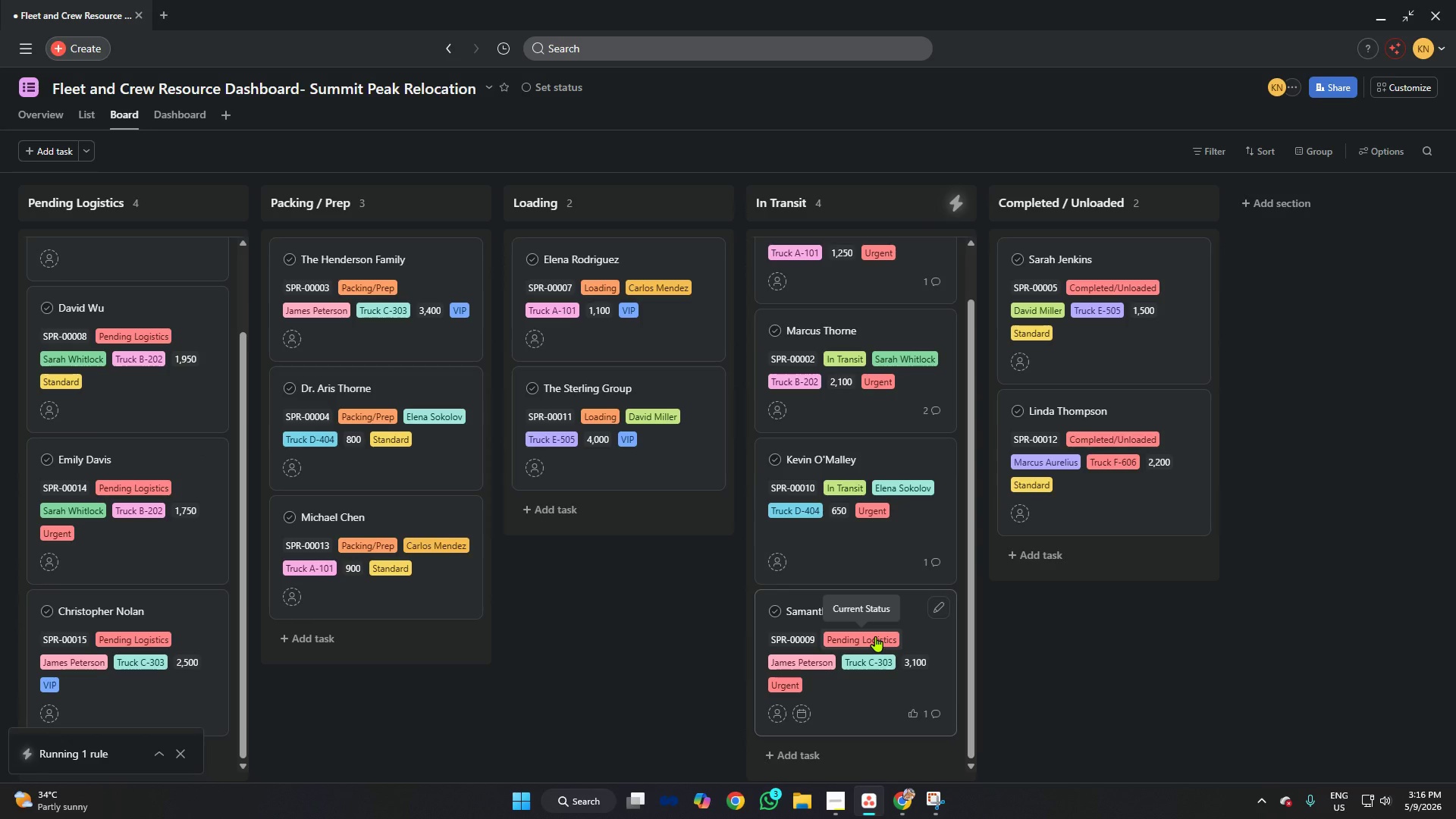 
left_click([162, 759])
 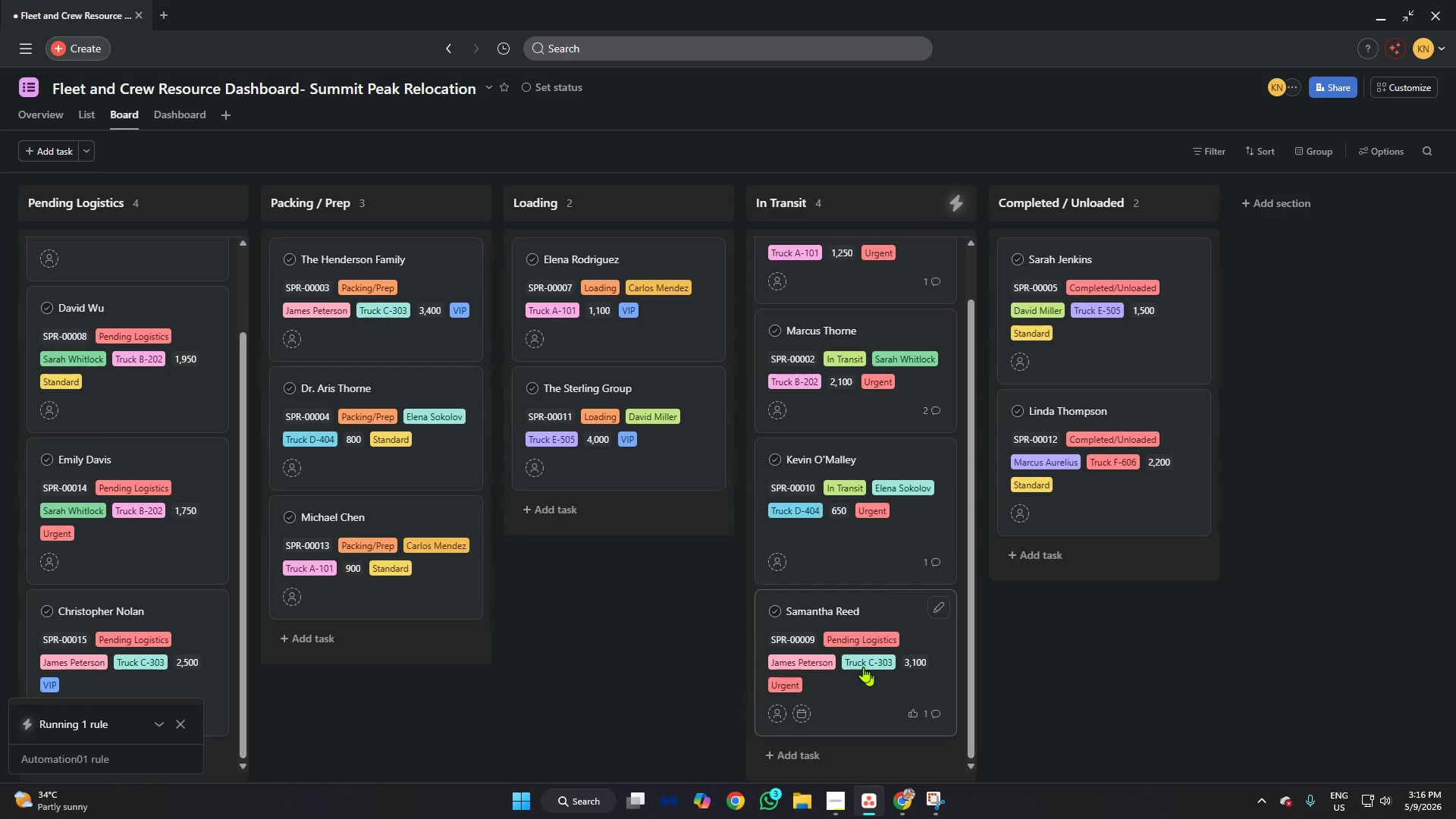 
left_click([855, 639])
 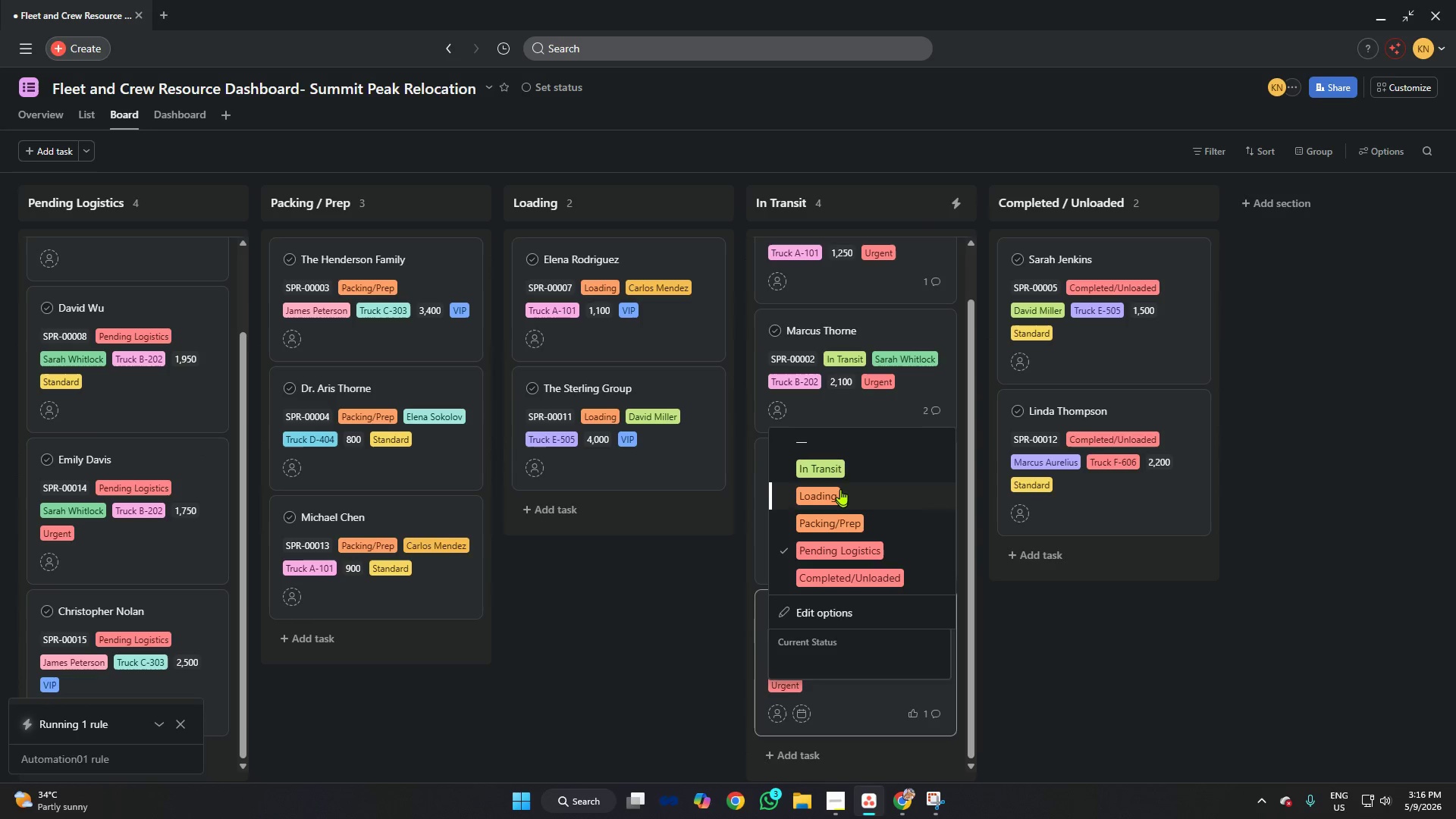 
left_click([843, 464])
 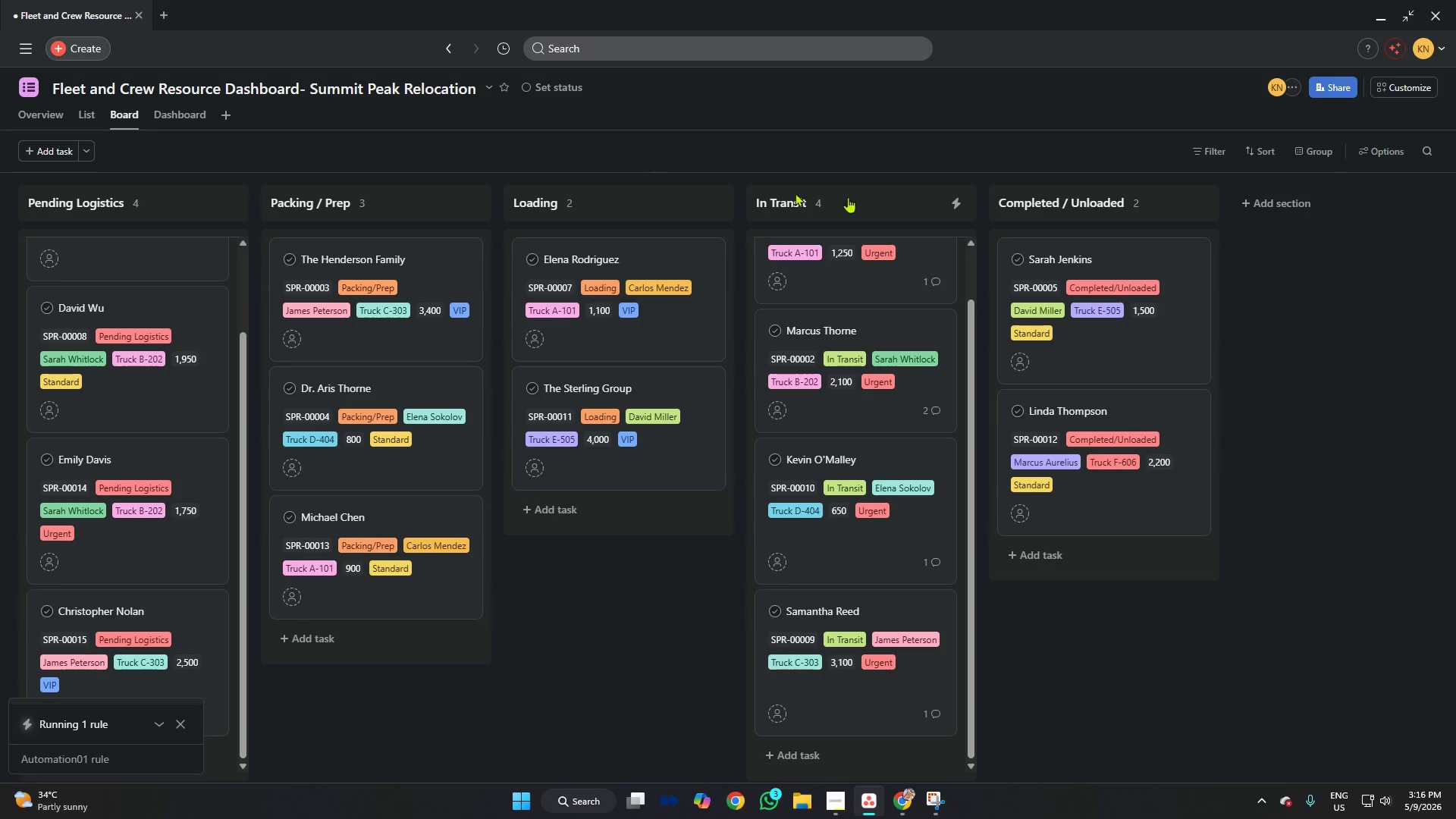 
wait(7.25)
 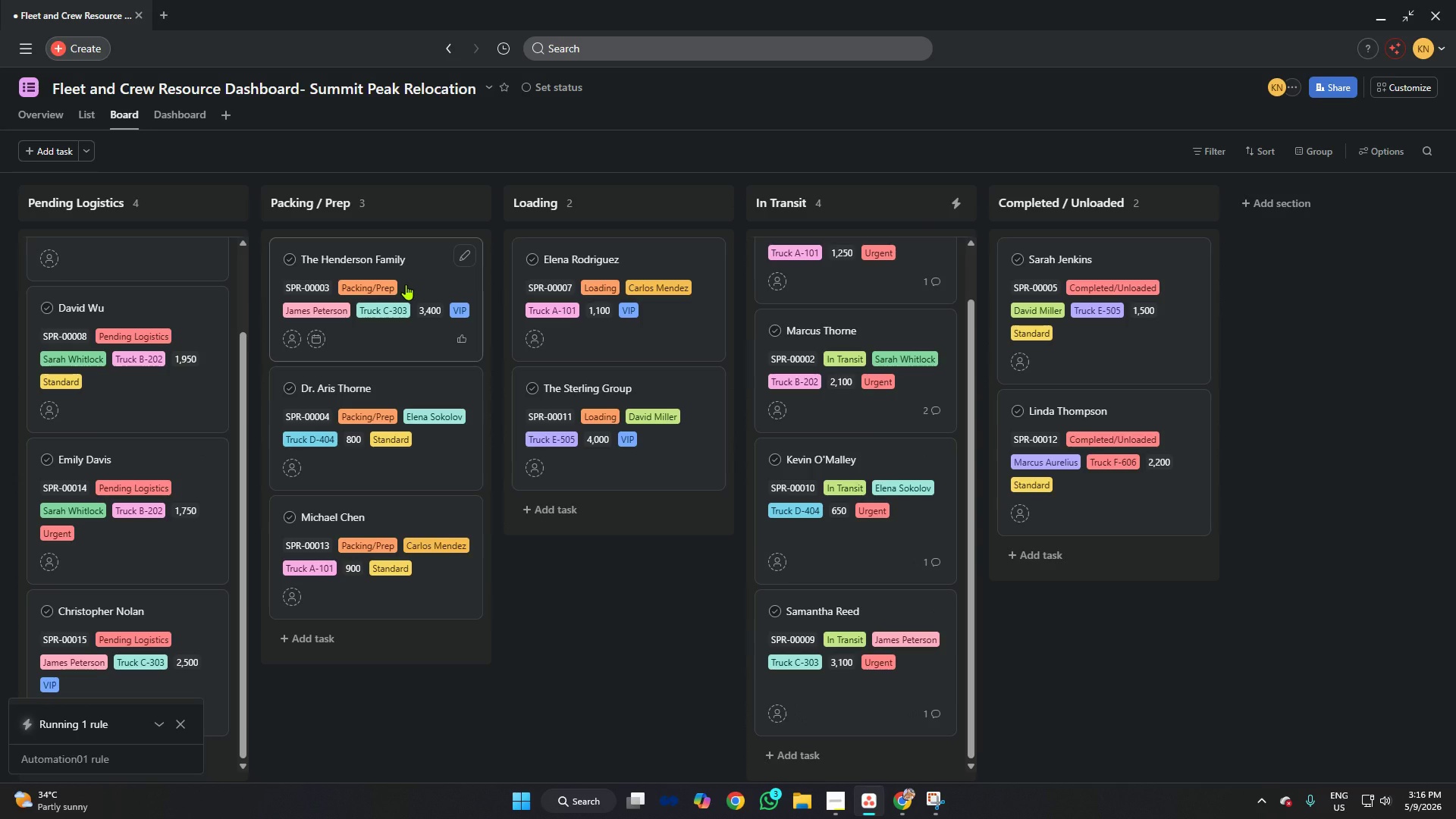 
left_click([167, 116])
 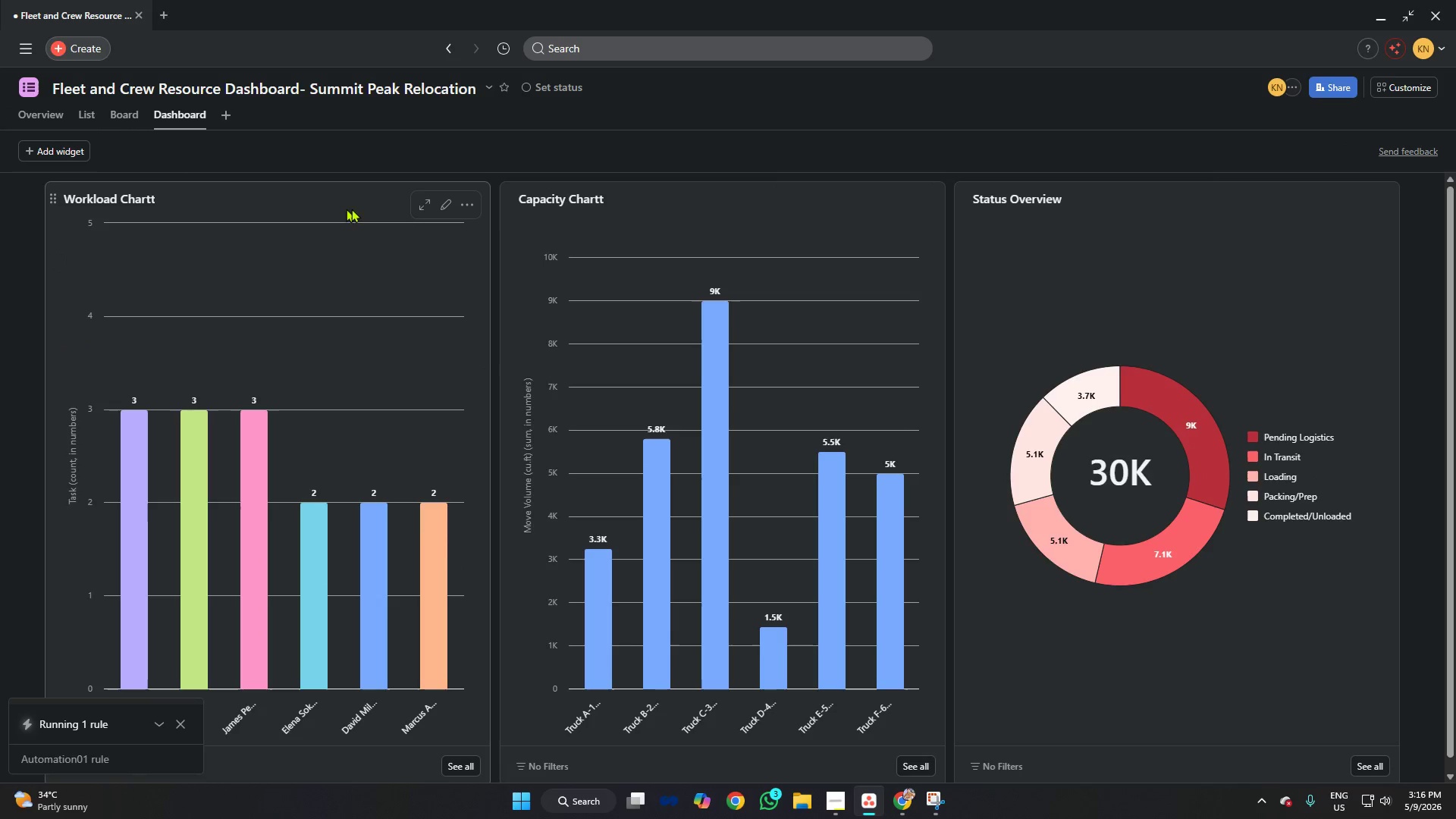 
left_click([426, 202])
 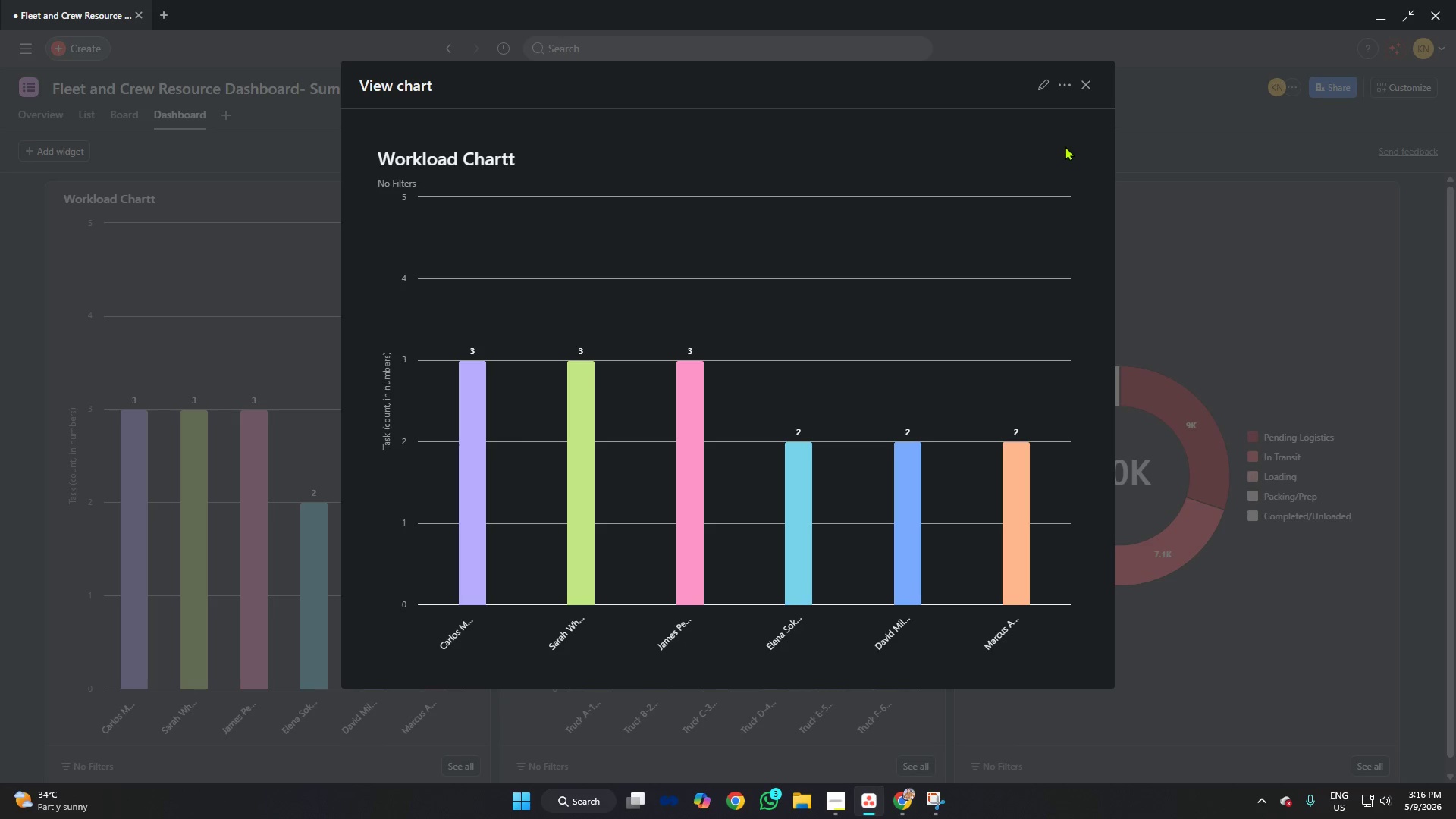 
left_click([1087, 78])
 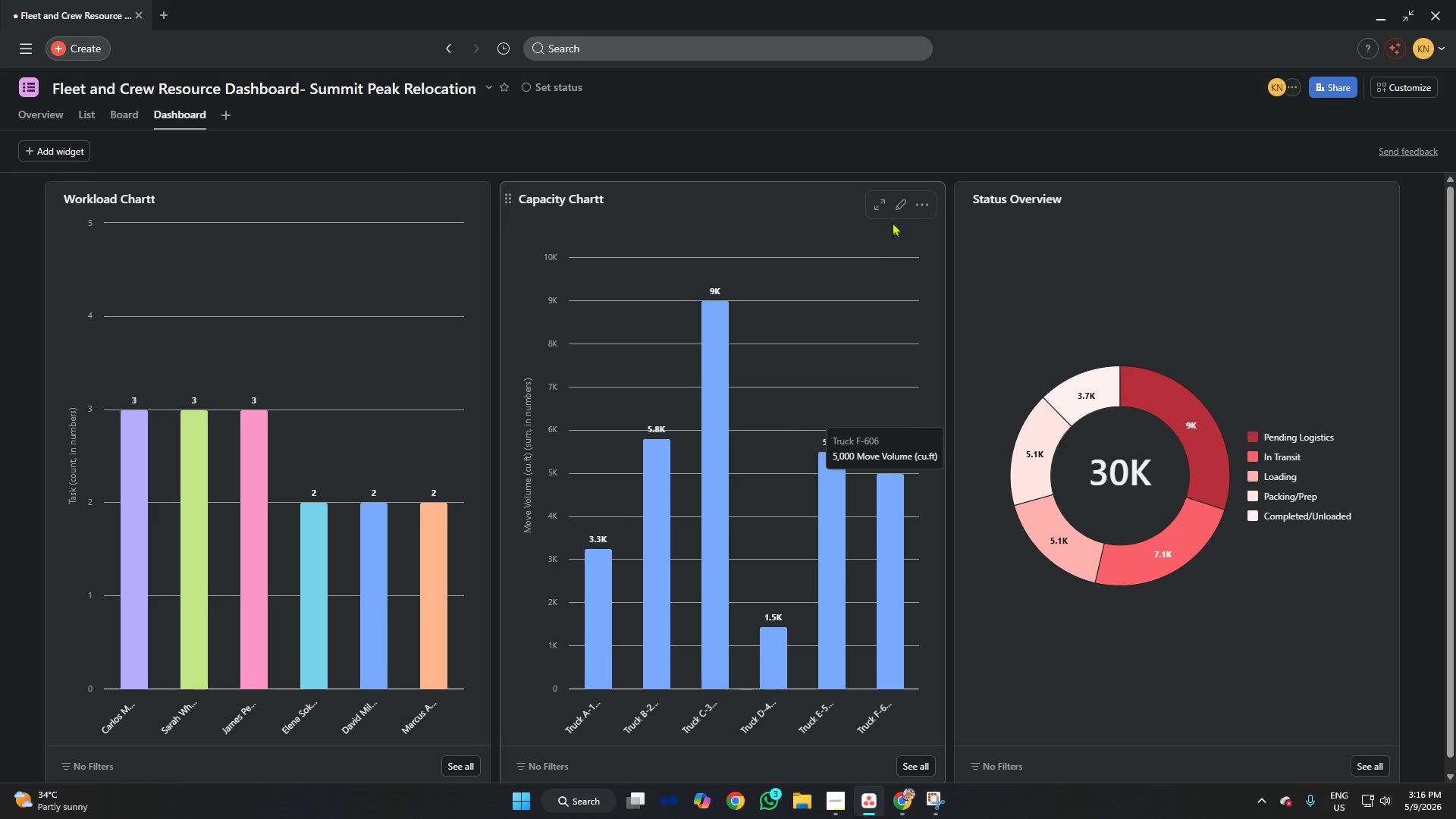 
left_click([886, 202])
 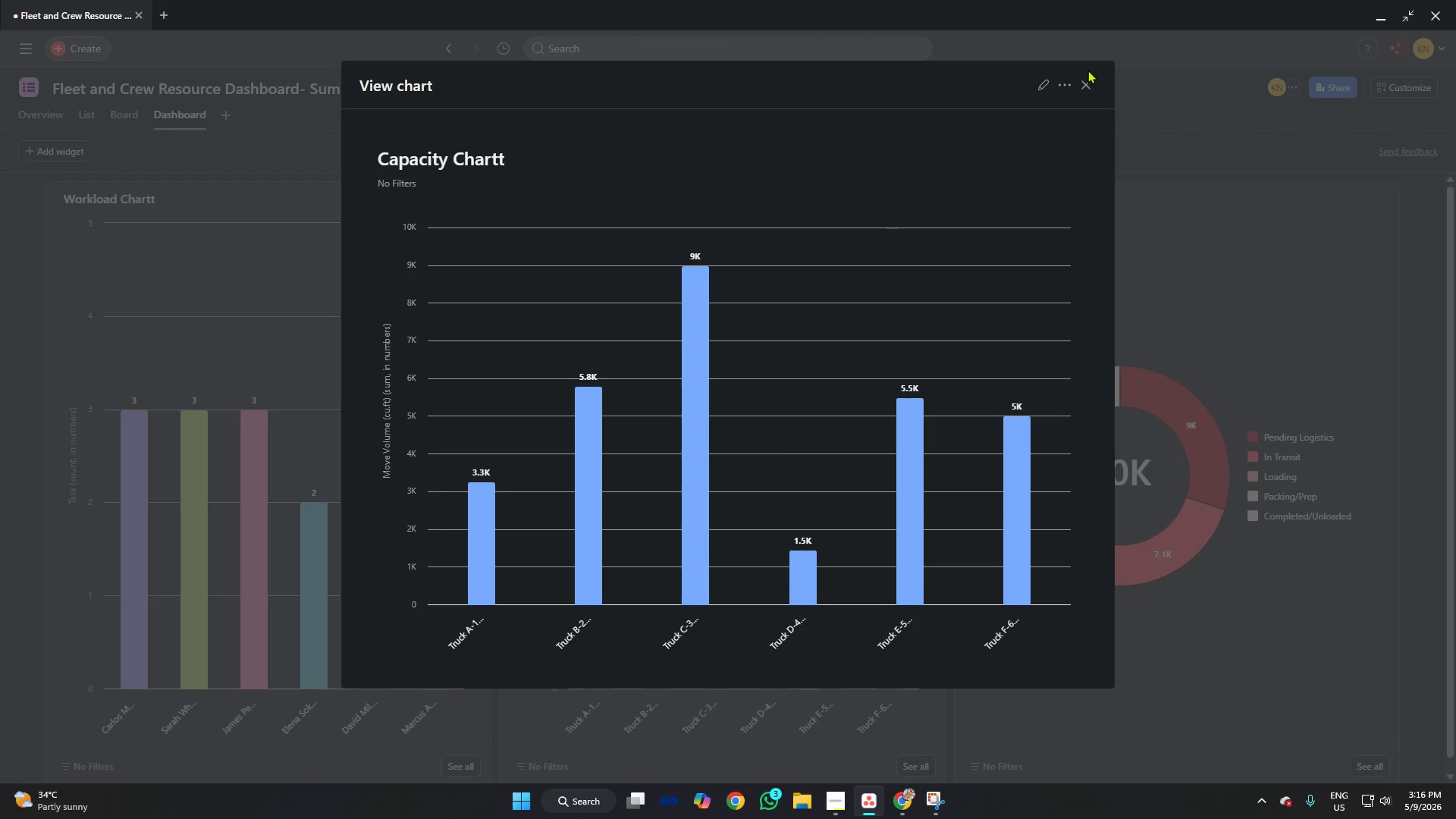 
left_click([1092, 83])
 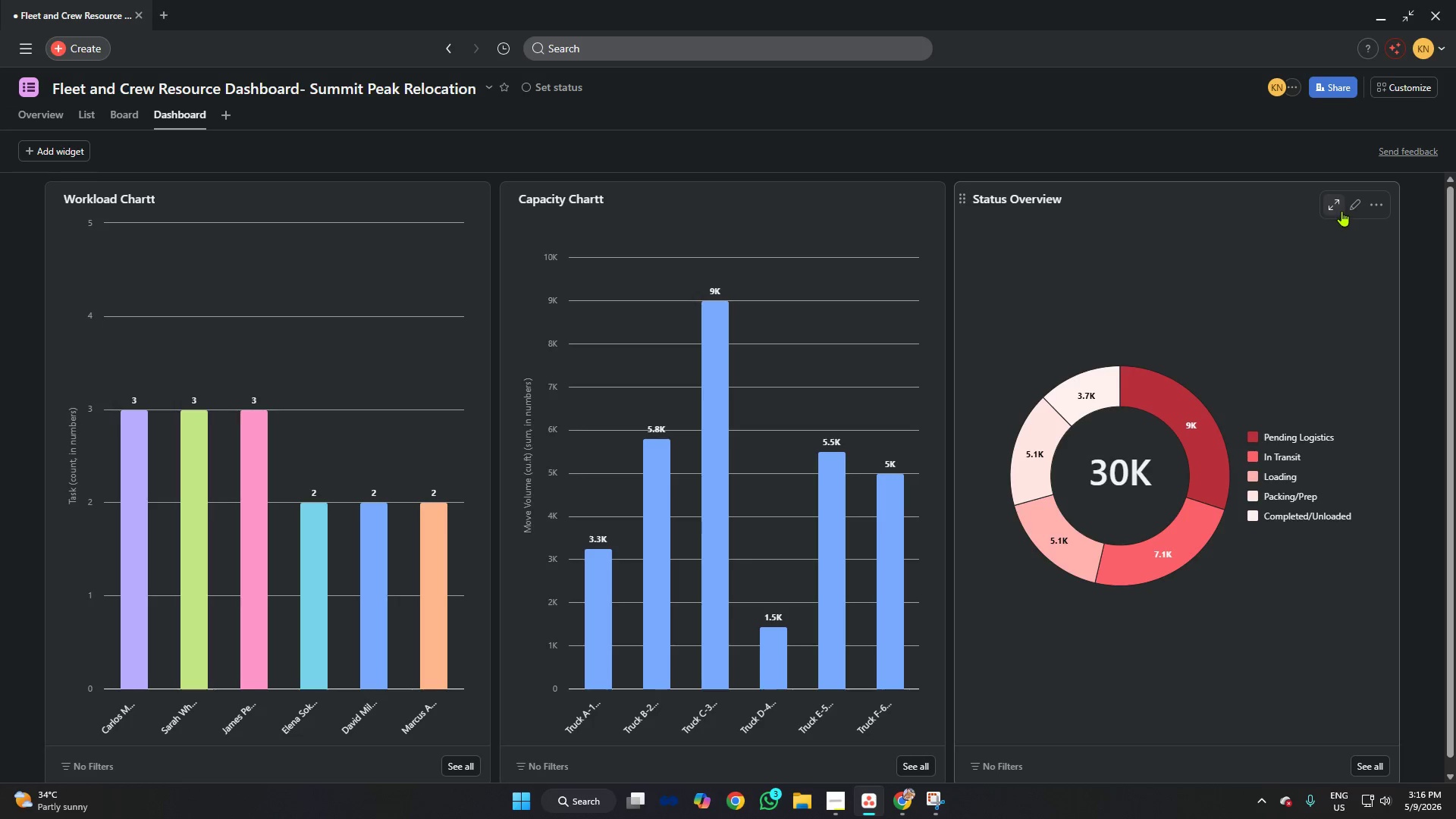 
left_click([1335, 206])
 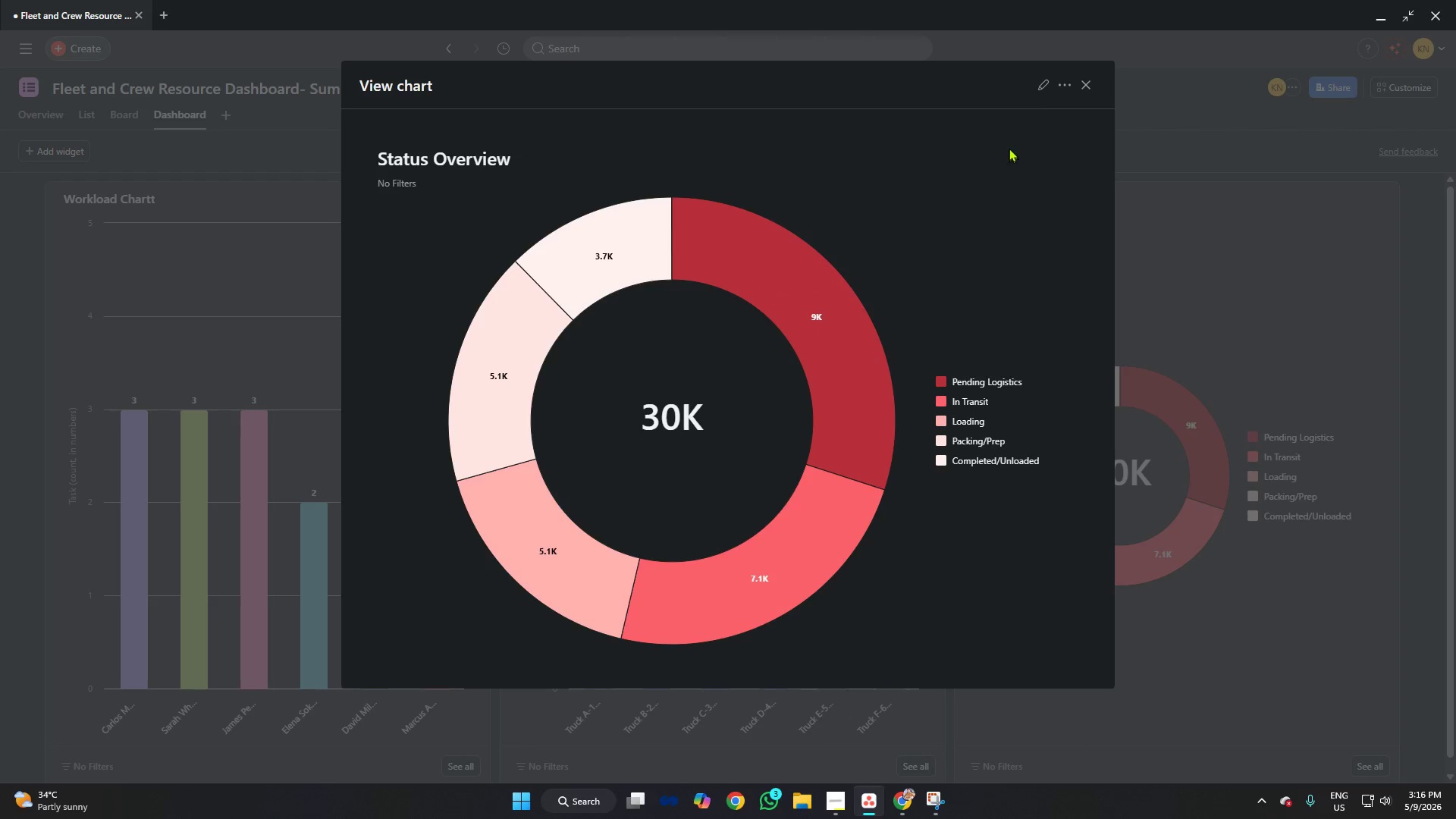 
left_click([1087, 93])
 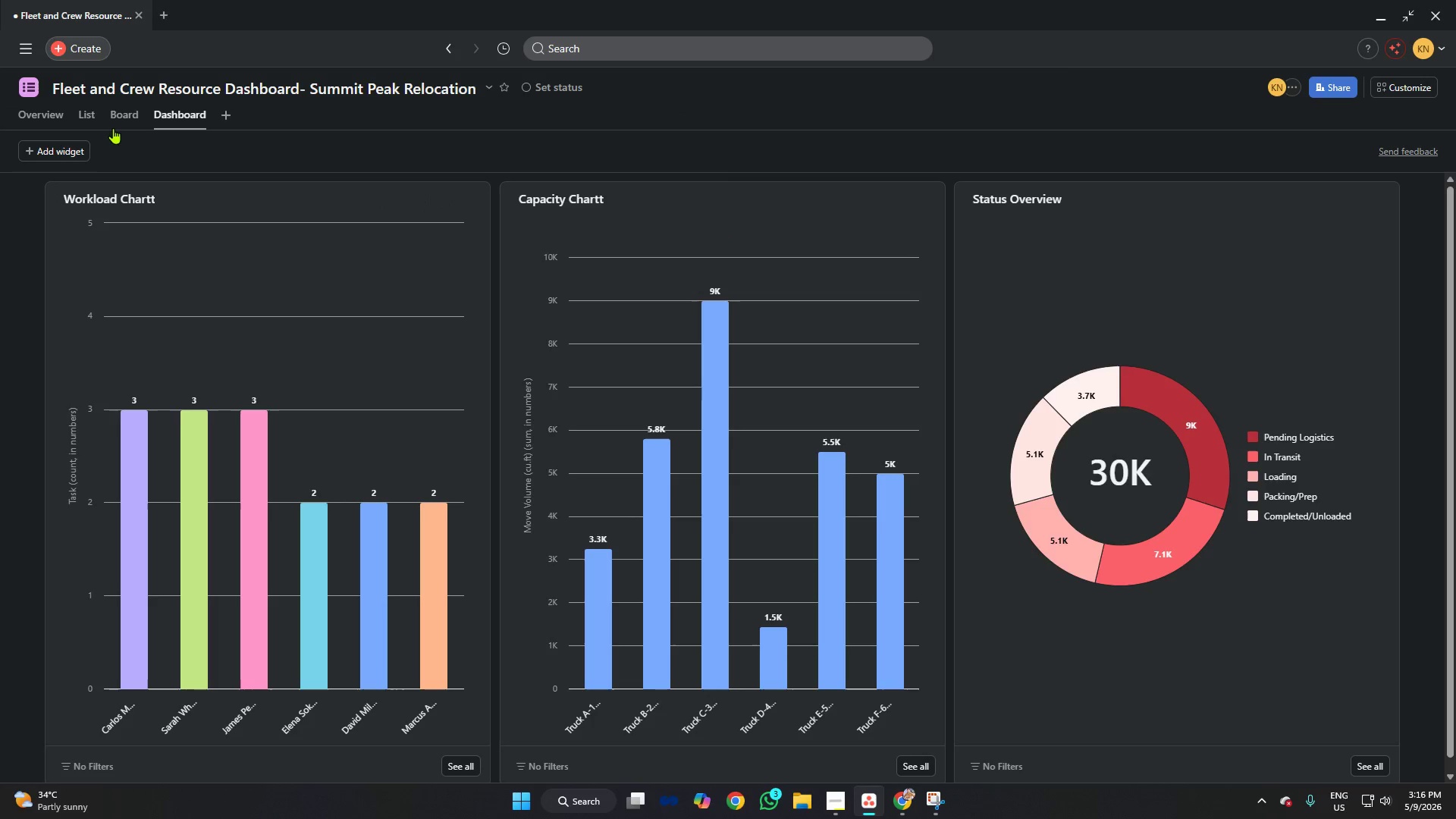 
left_click([126, 111])
 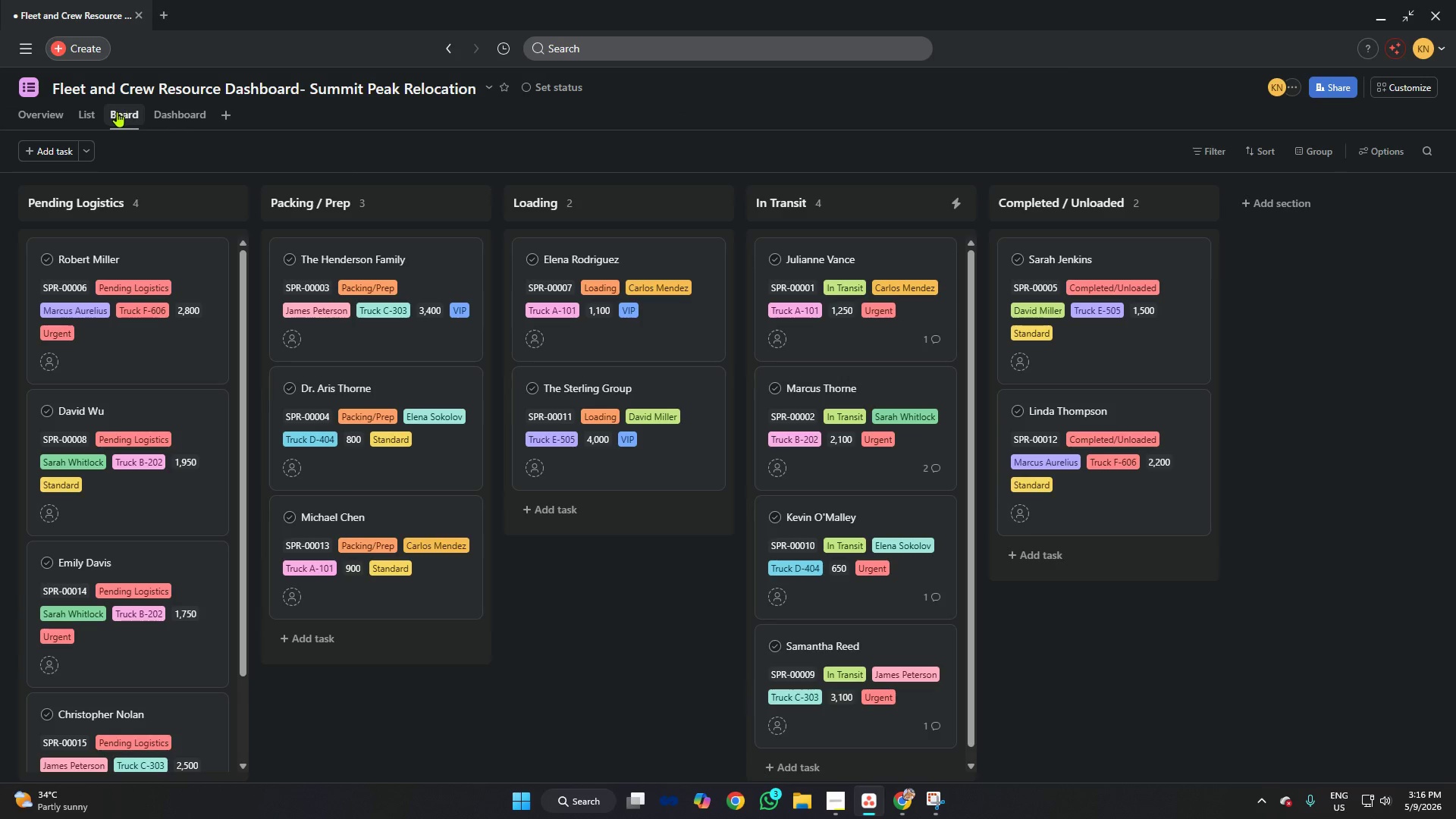 
left_click([86, 111])
 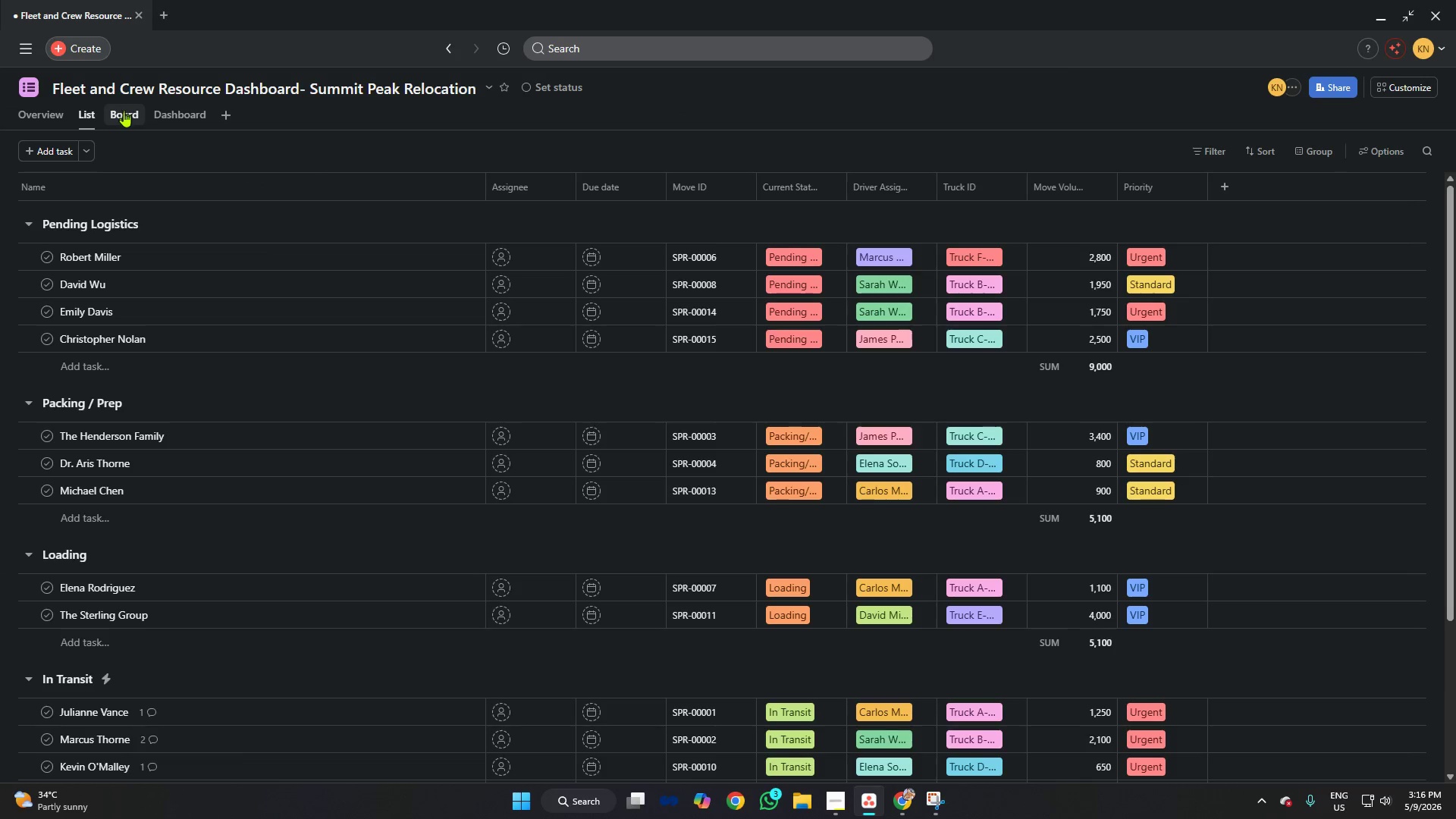 
scroll: coordinate [277, 281], scroll_direction: none, amount: 0.0
 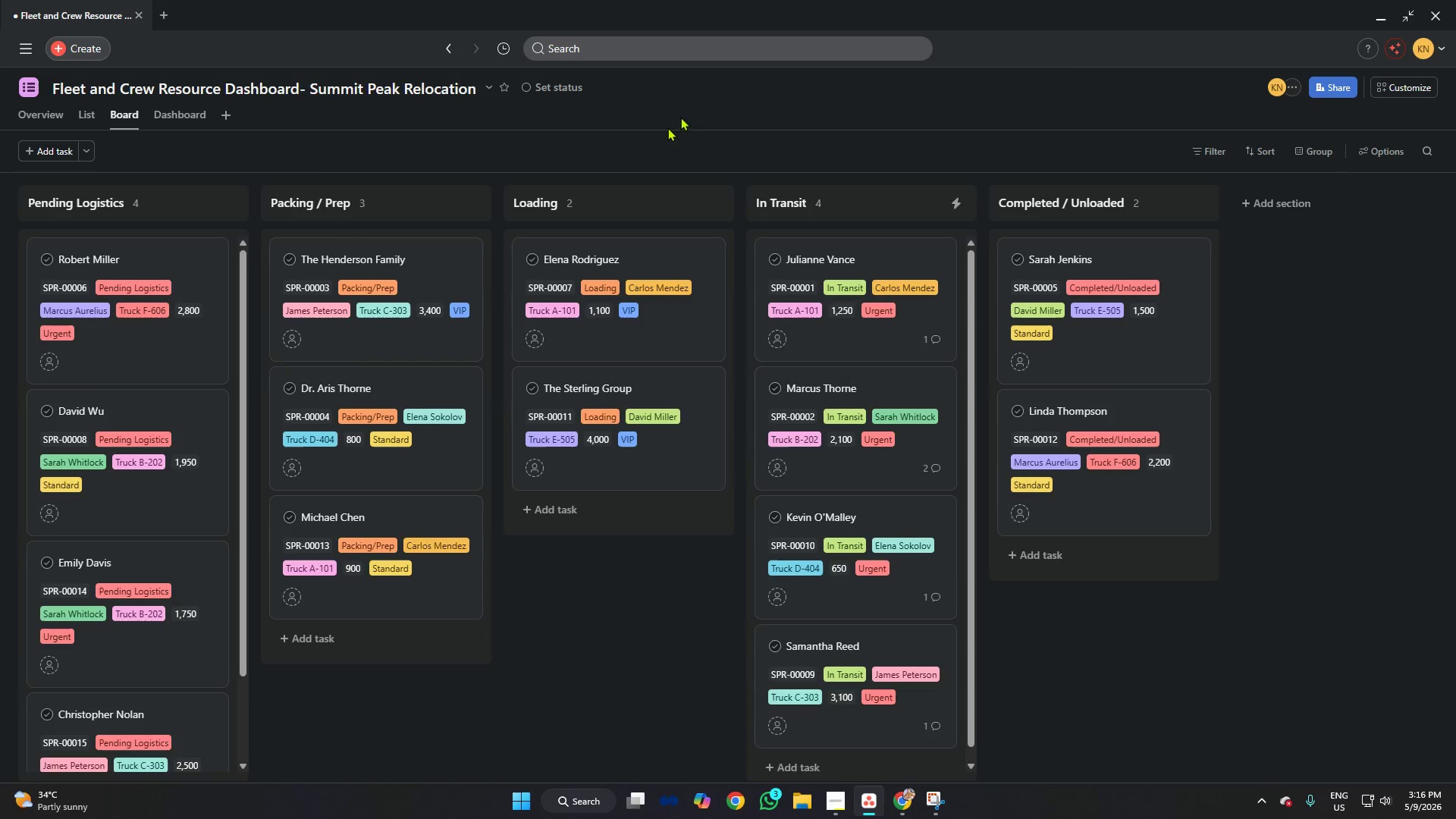 
left_click([682, 24])
 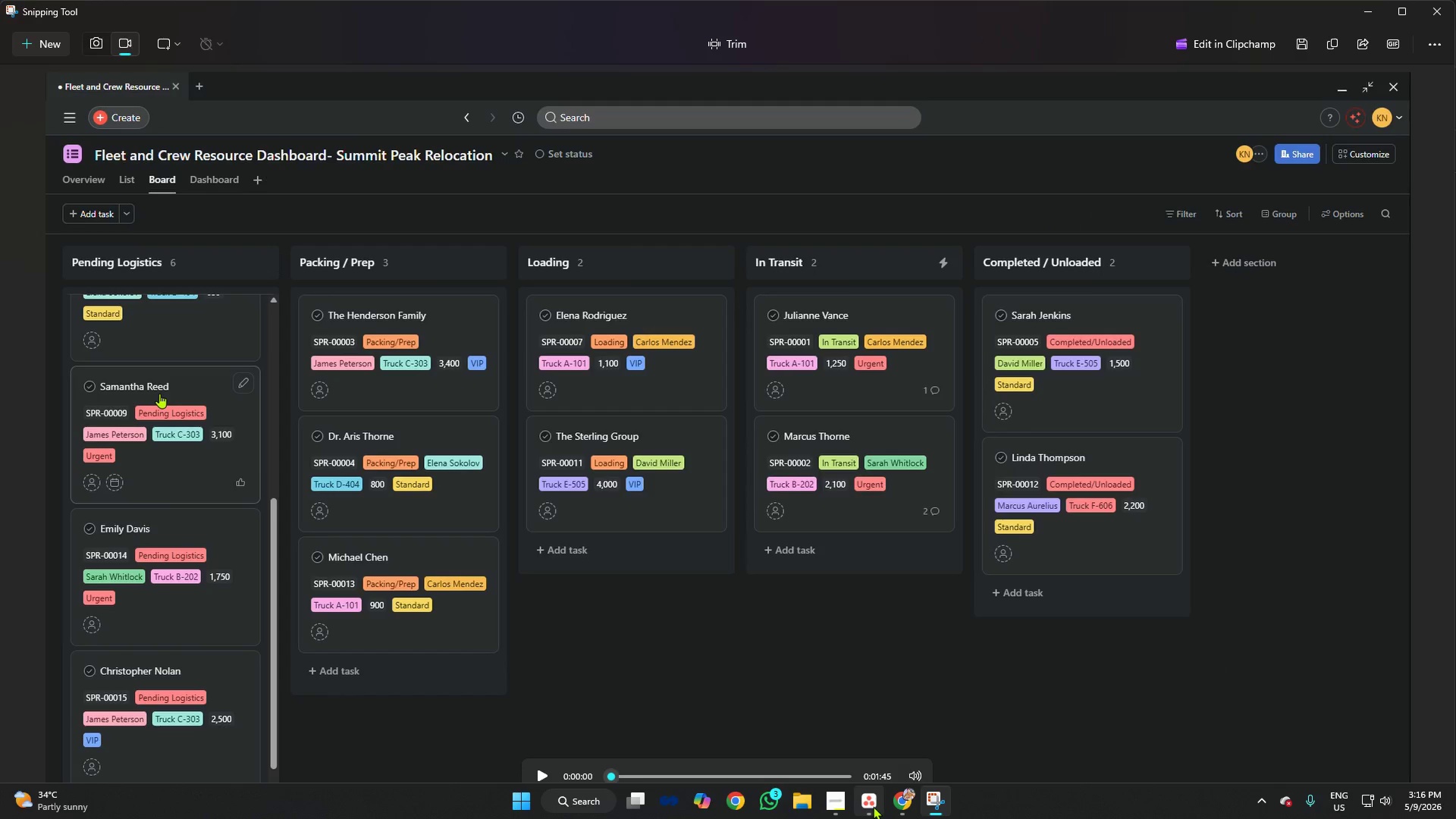 
left_click([835, 797])